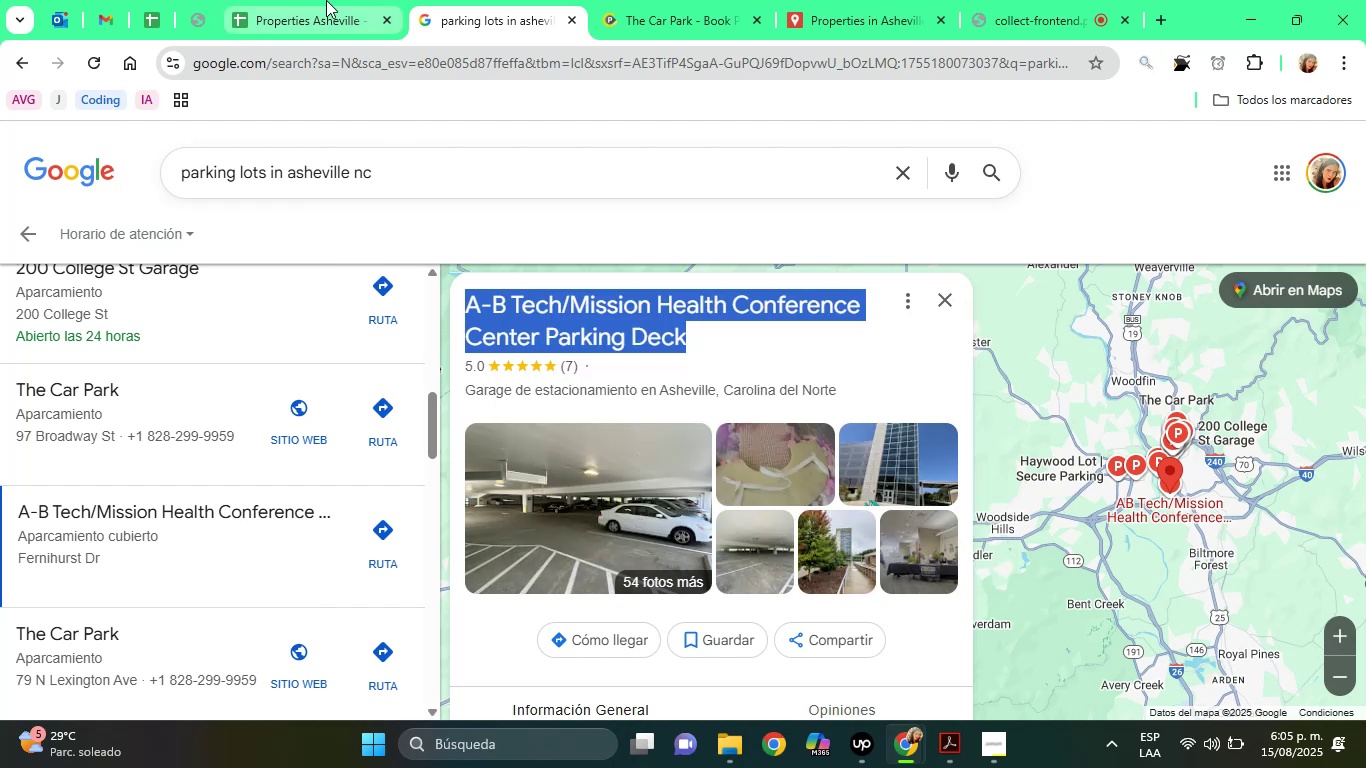 
left_click([319, 0])
 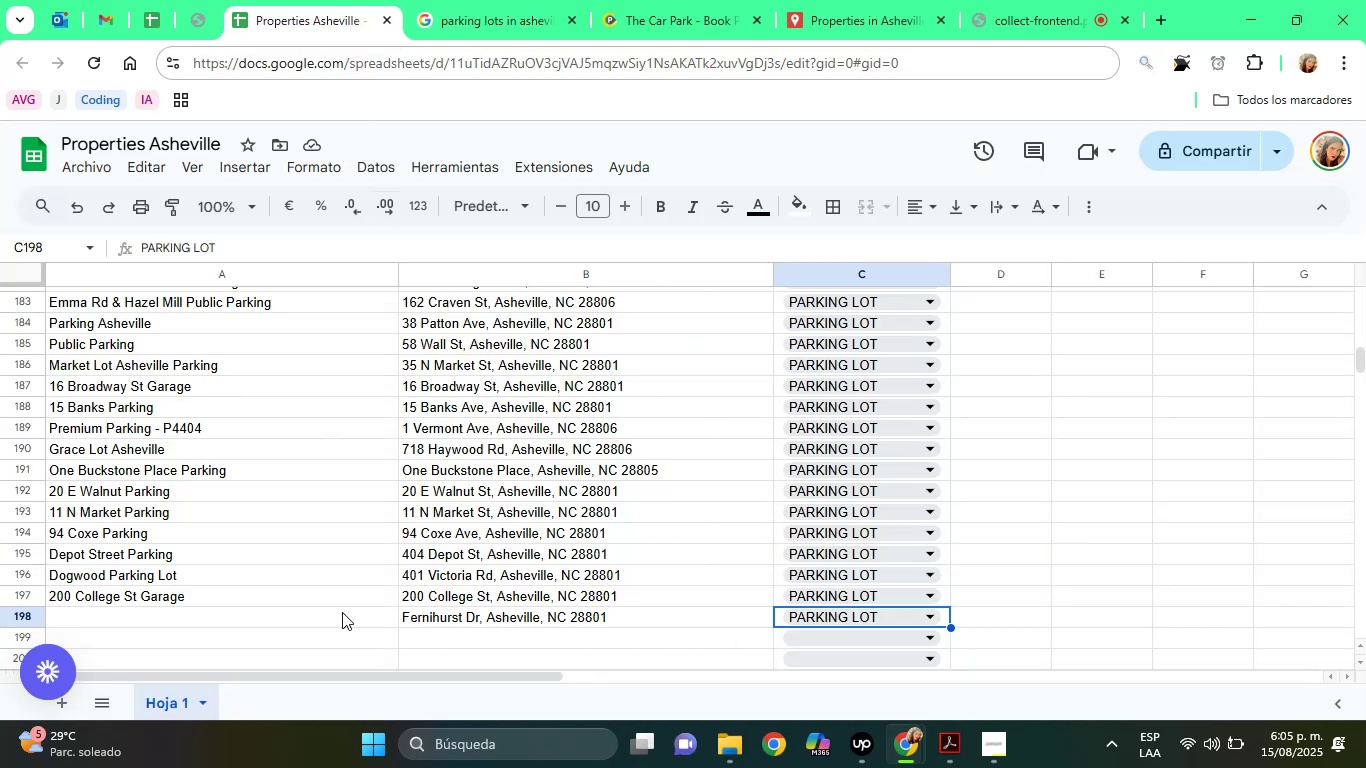 
left_click([316, 622])
 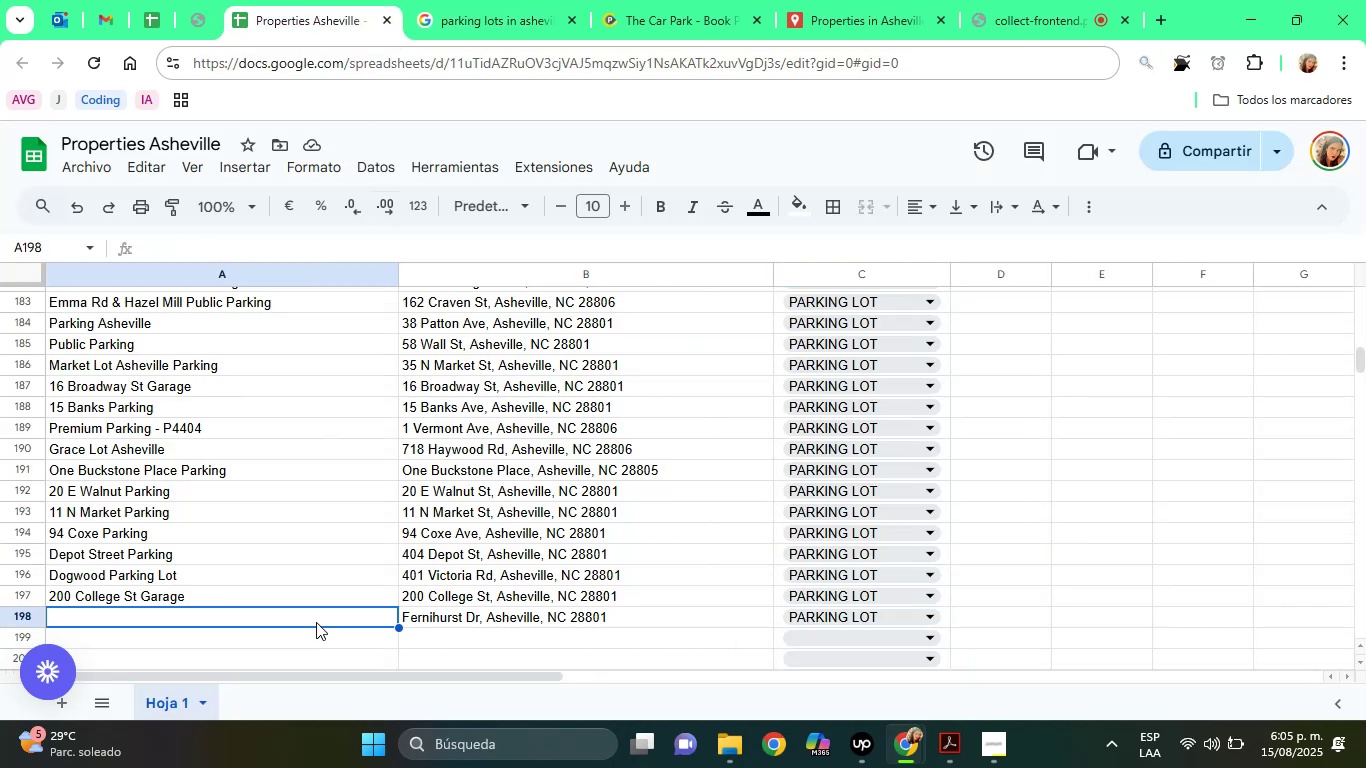 
right_click([316, 622])
 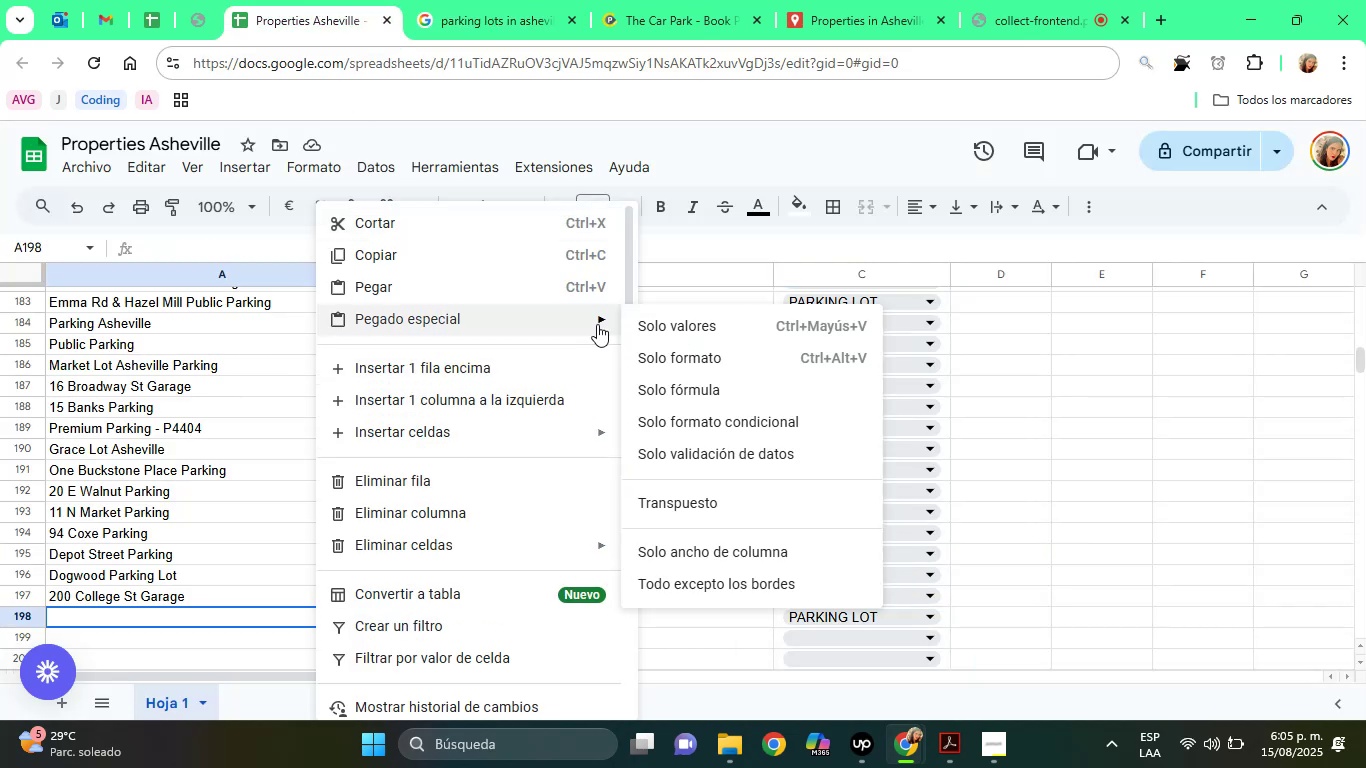 
left_click([682, 318])
 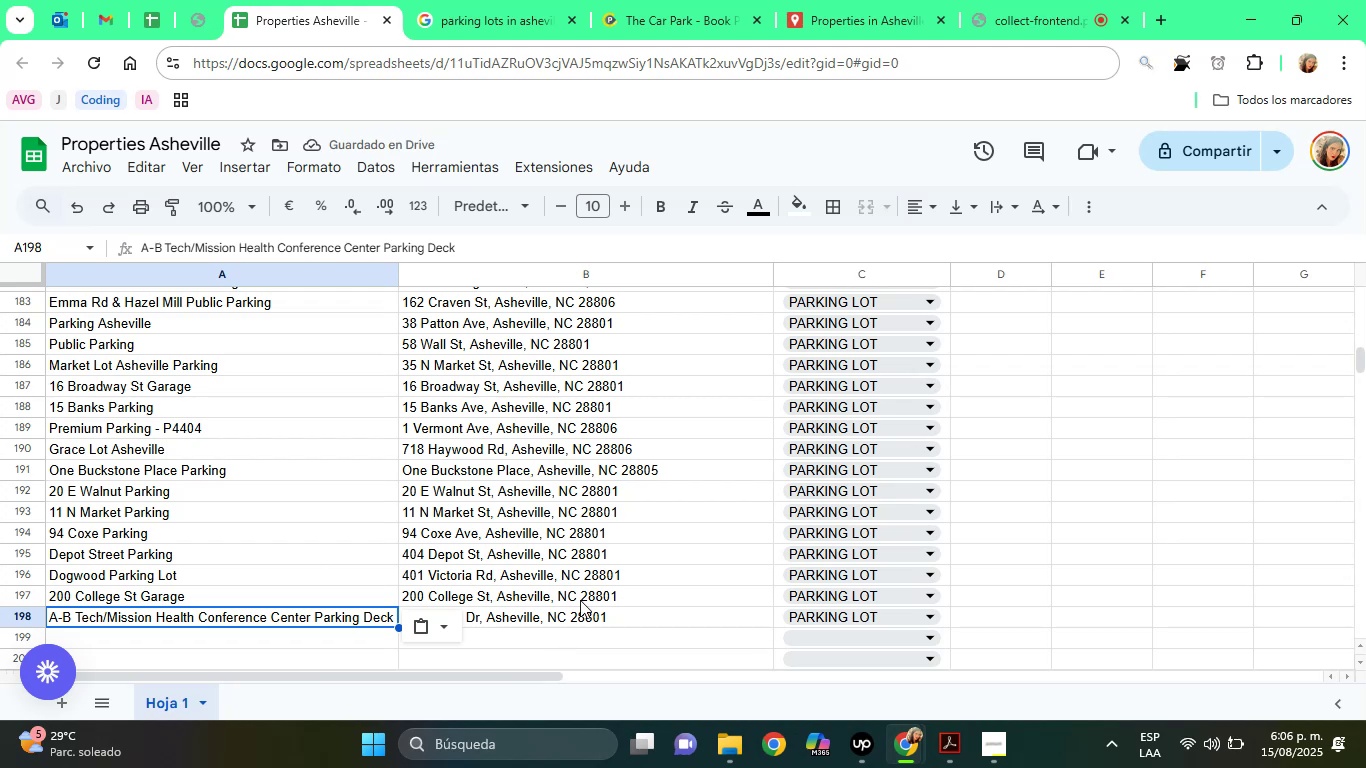 
left_click([819, 0])
 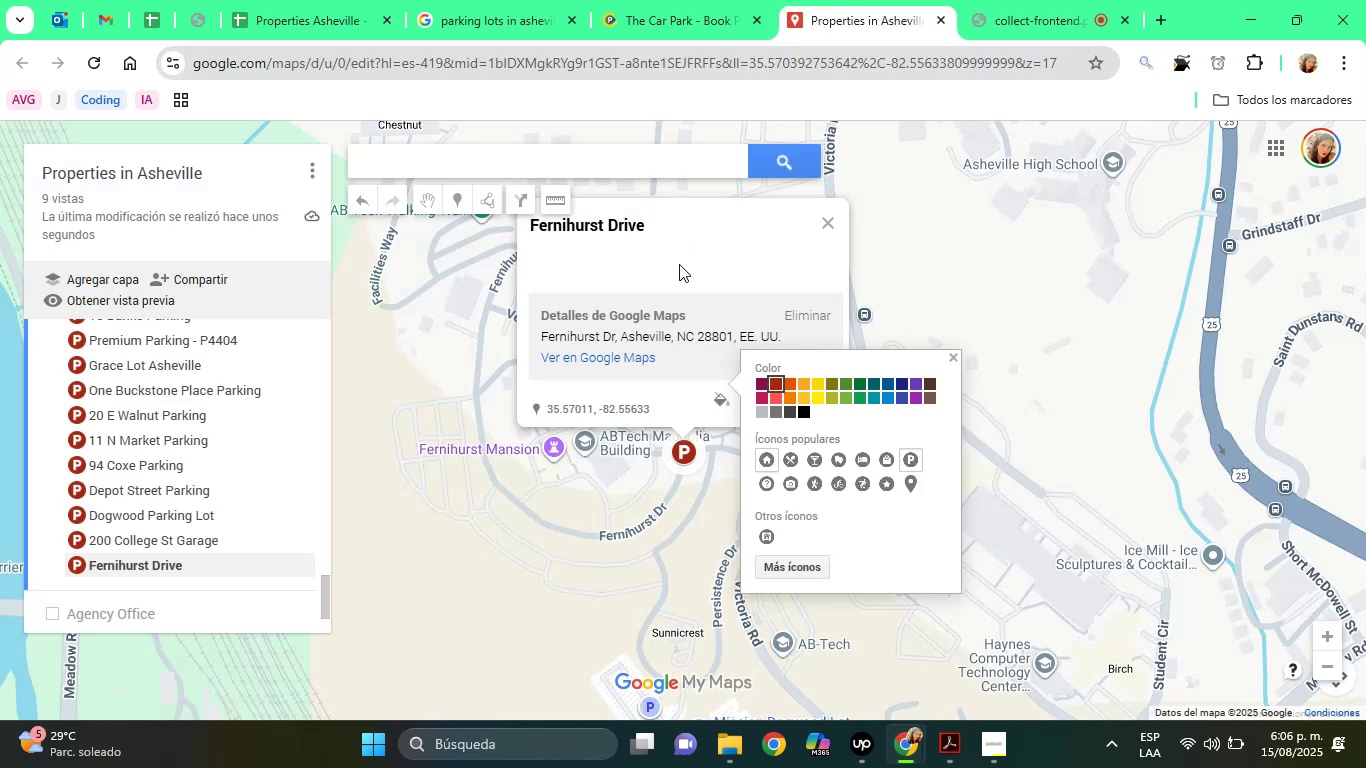 
left_click([679, 264])
 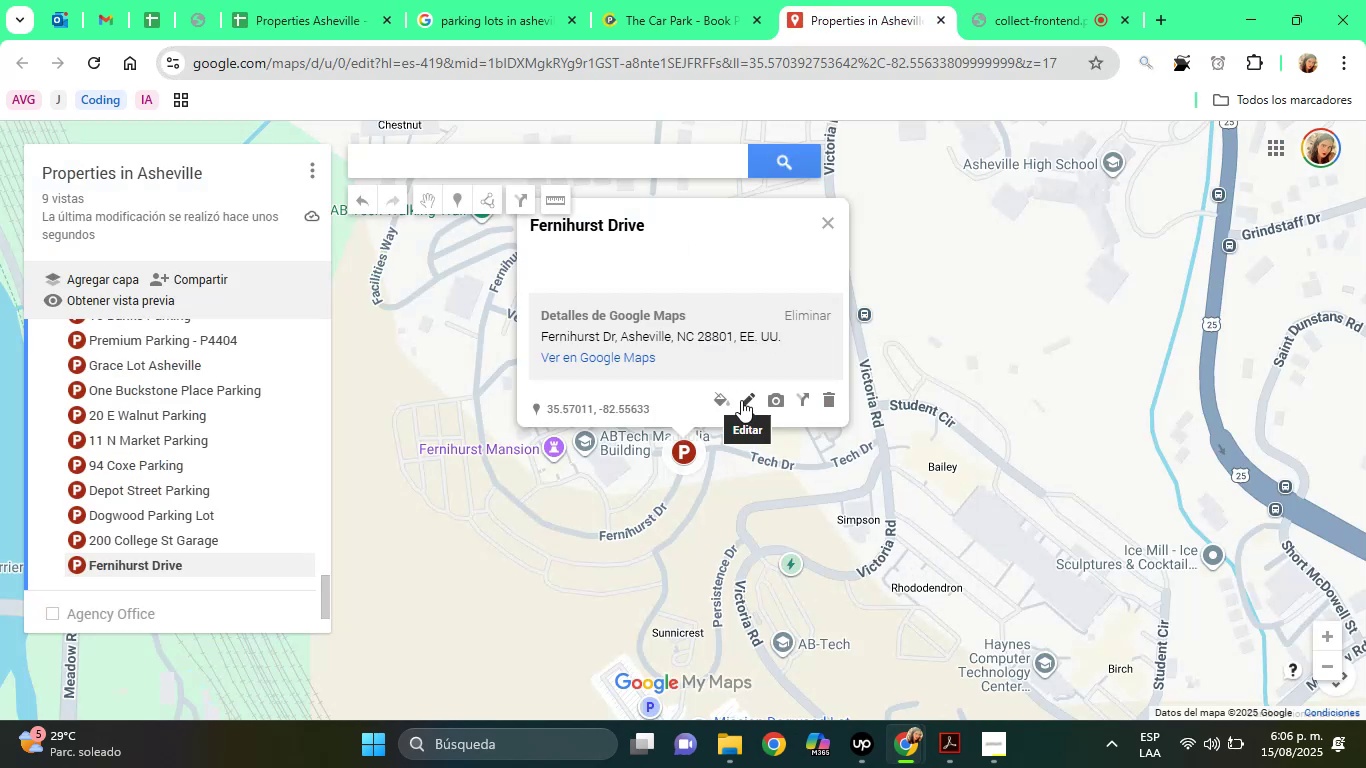 
left_click([741, 400])
 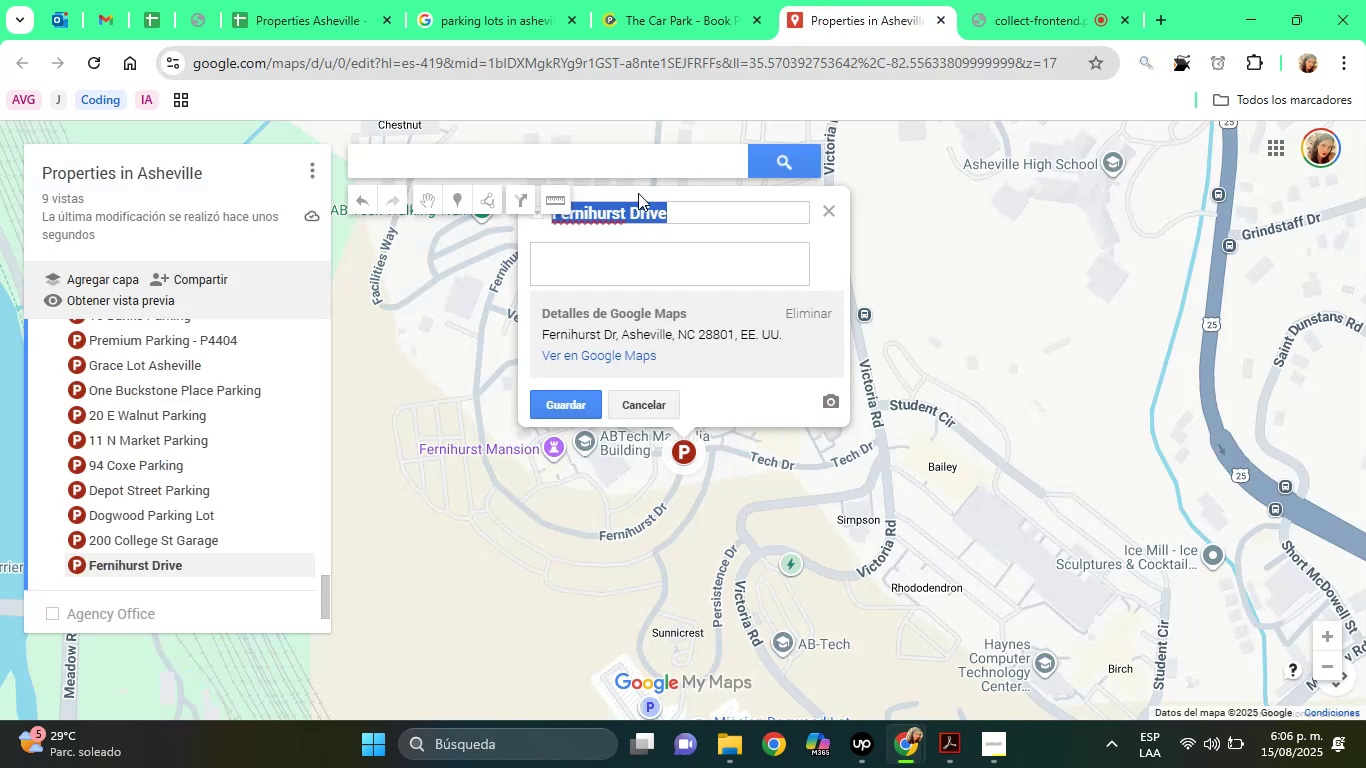 
right_click([638, 193])
 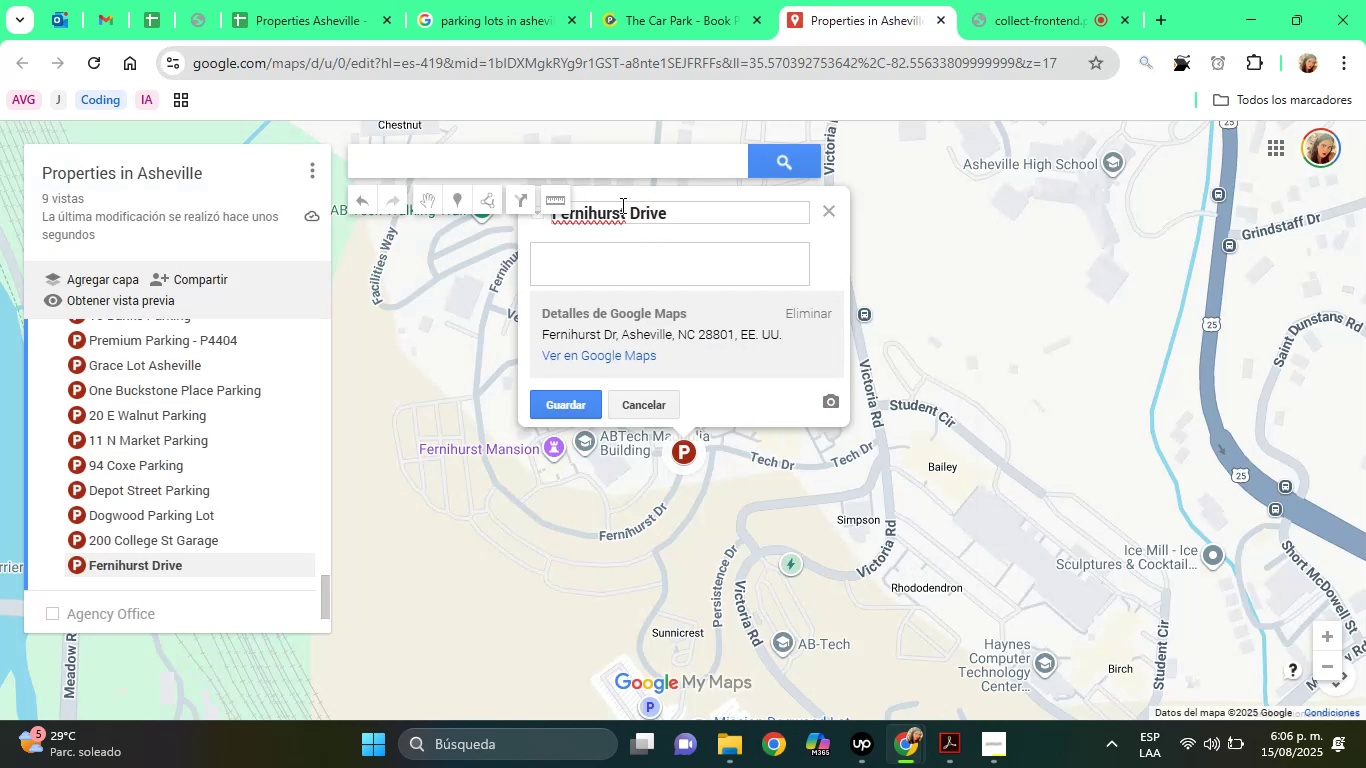 
double_click([621, 205])
 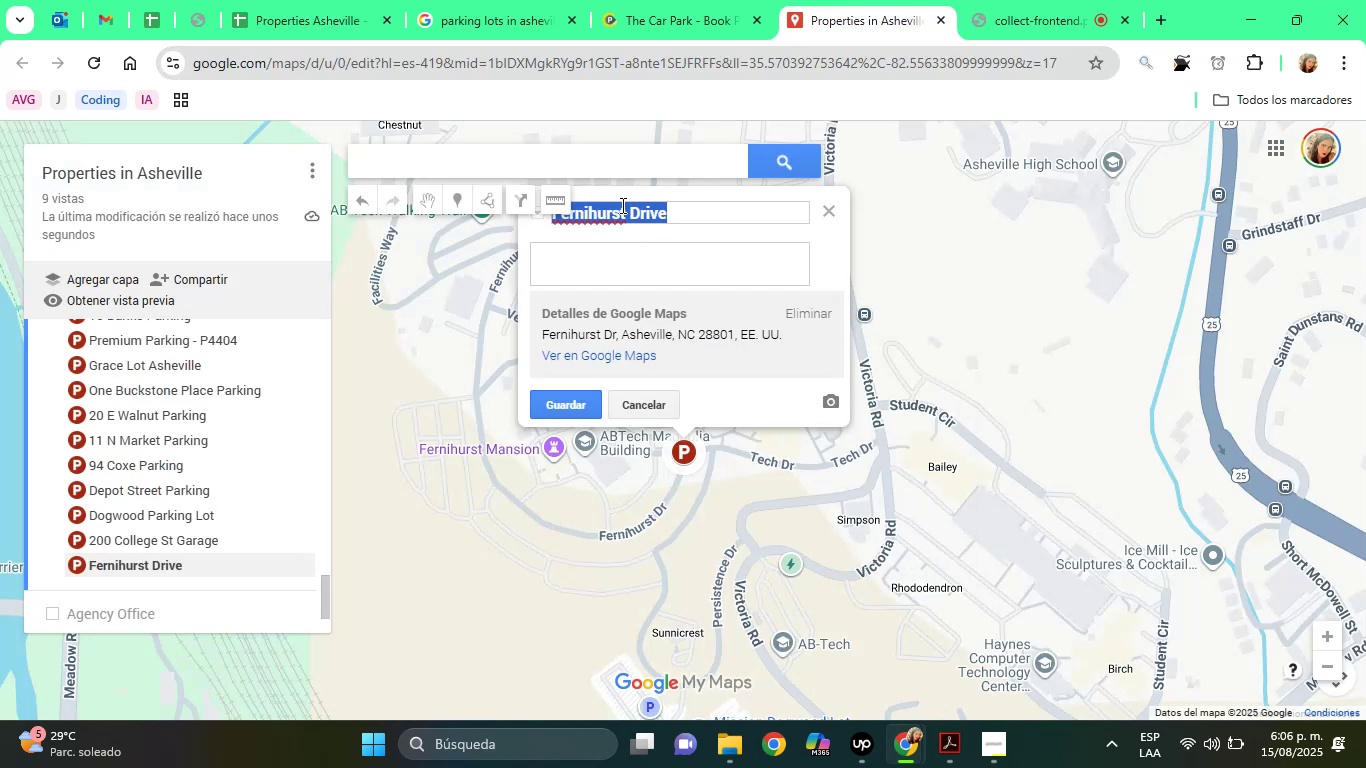 
left_click([621, 205])
 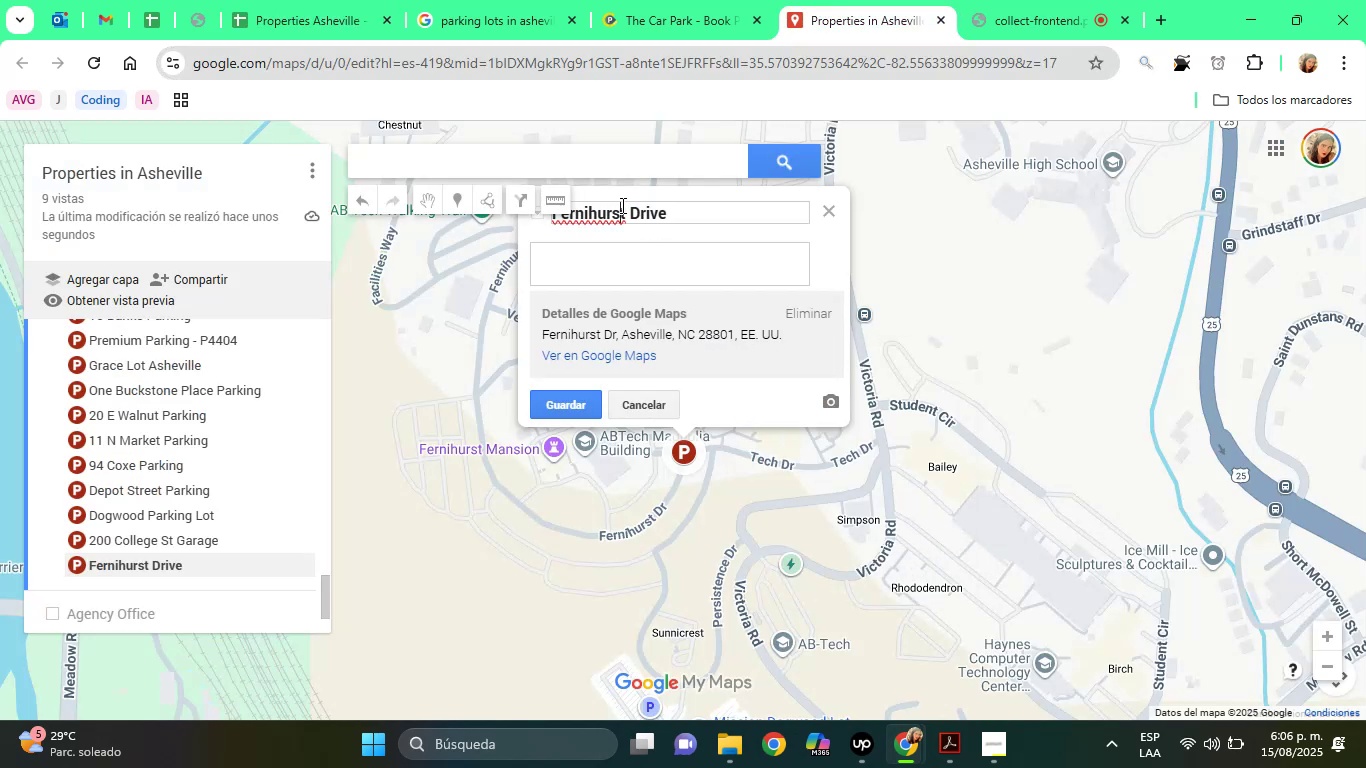 
right_click([621, 205])
 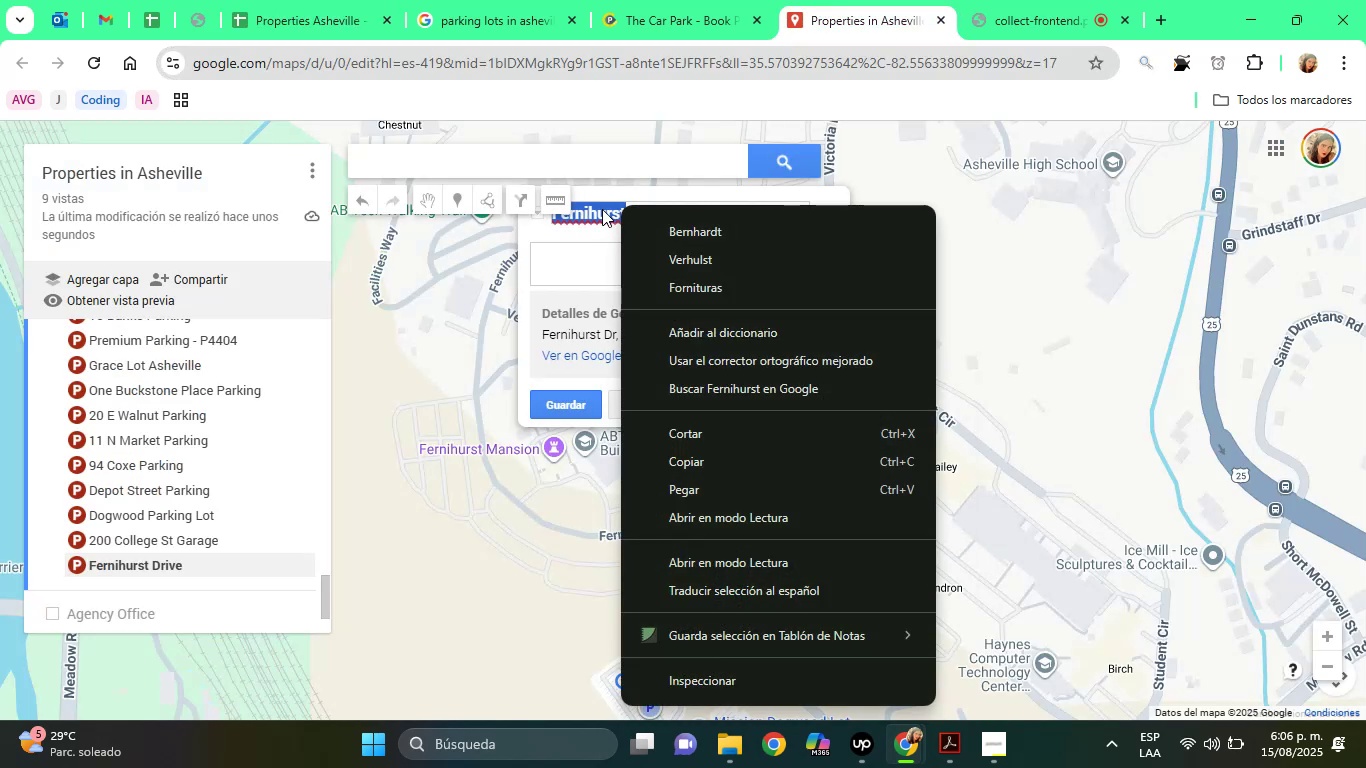 
double_click([602, 209])
 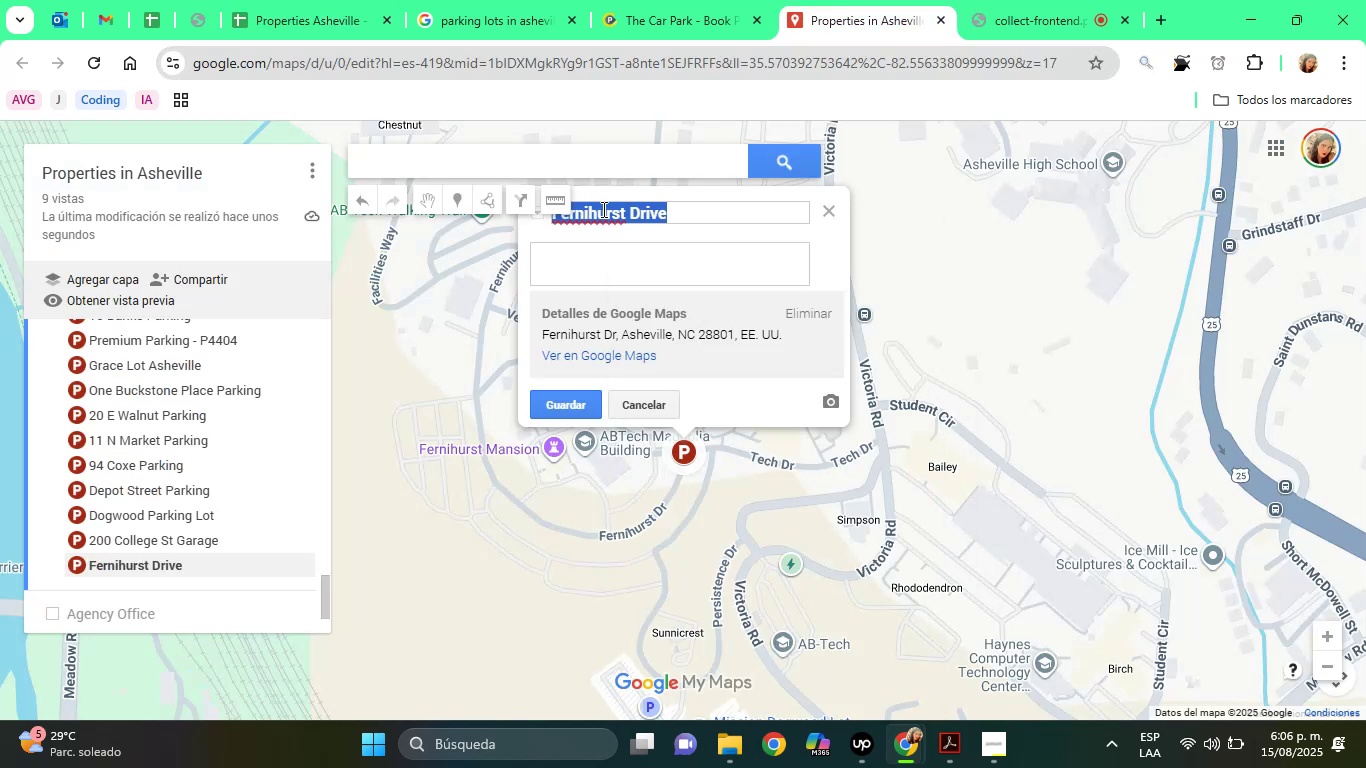 
triple_click([602, 209])
 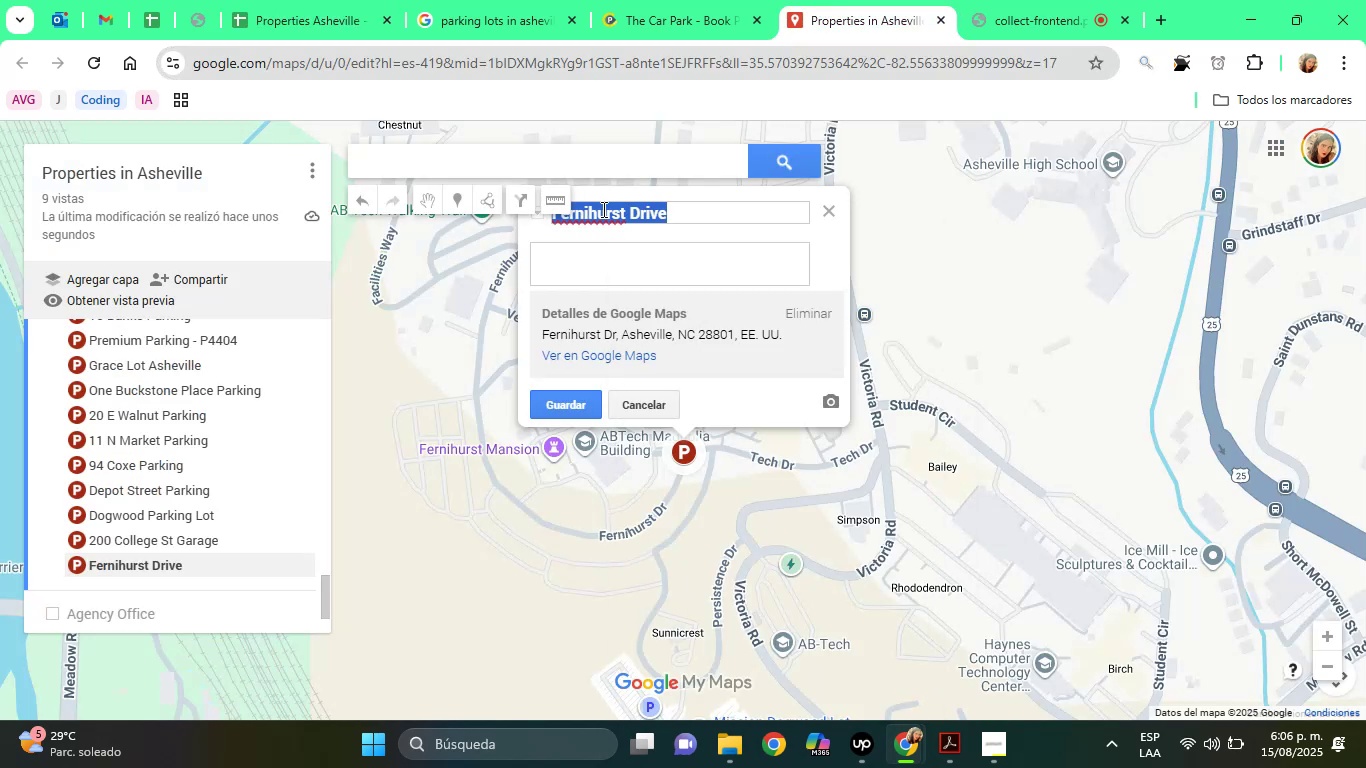 
right_click([602, 209])
 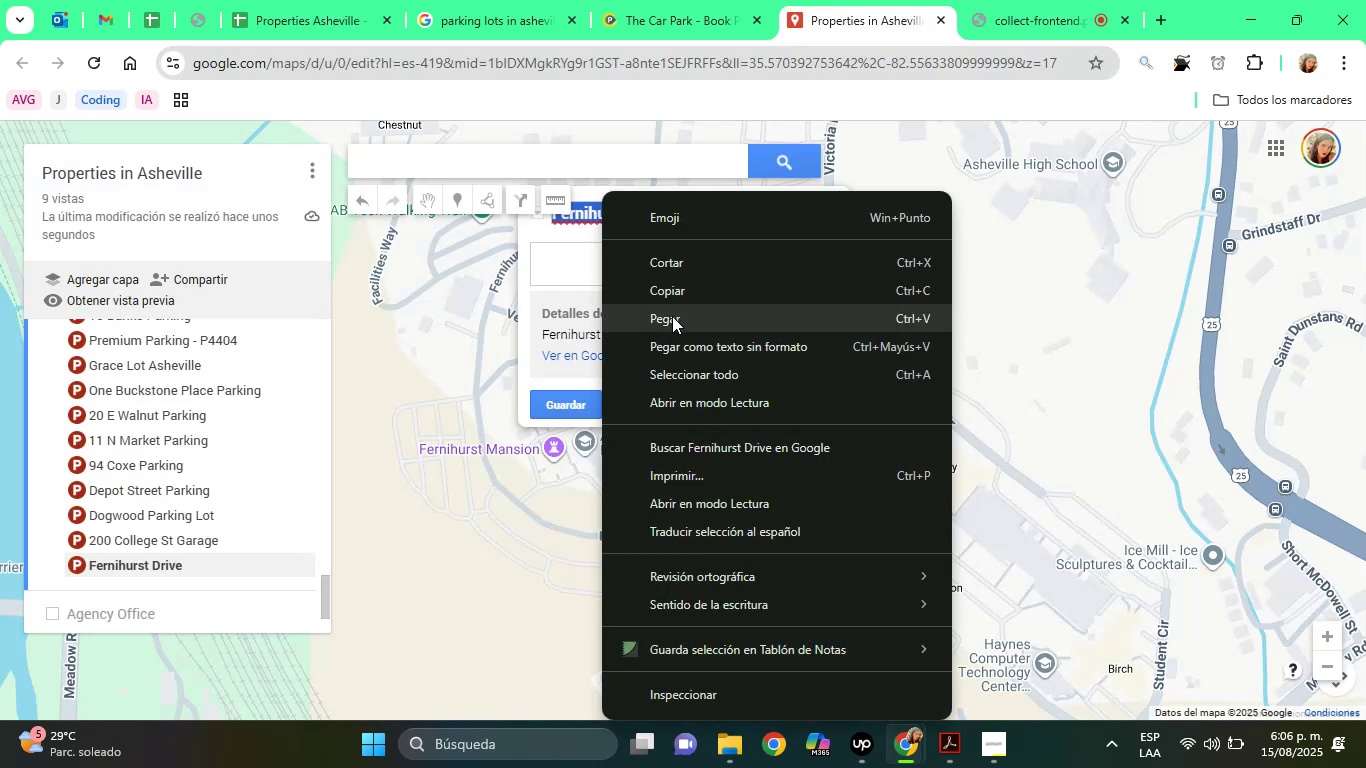 
left_click([672, 317])
 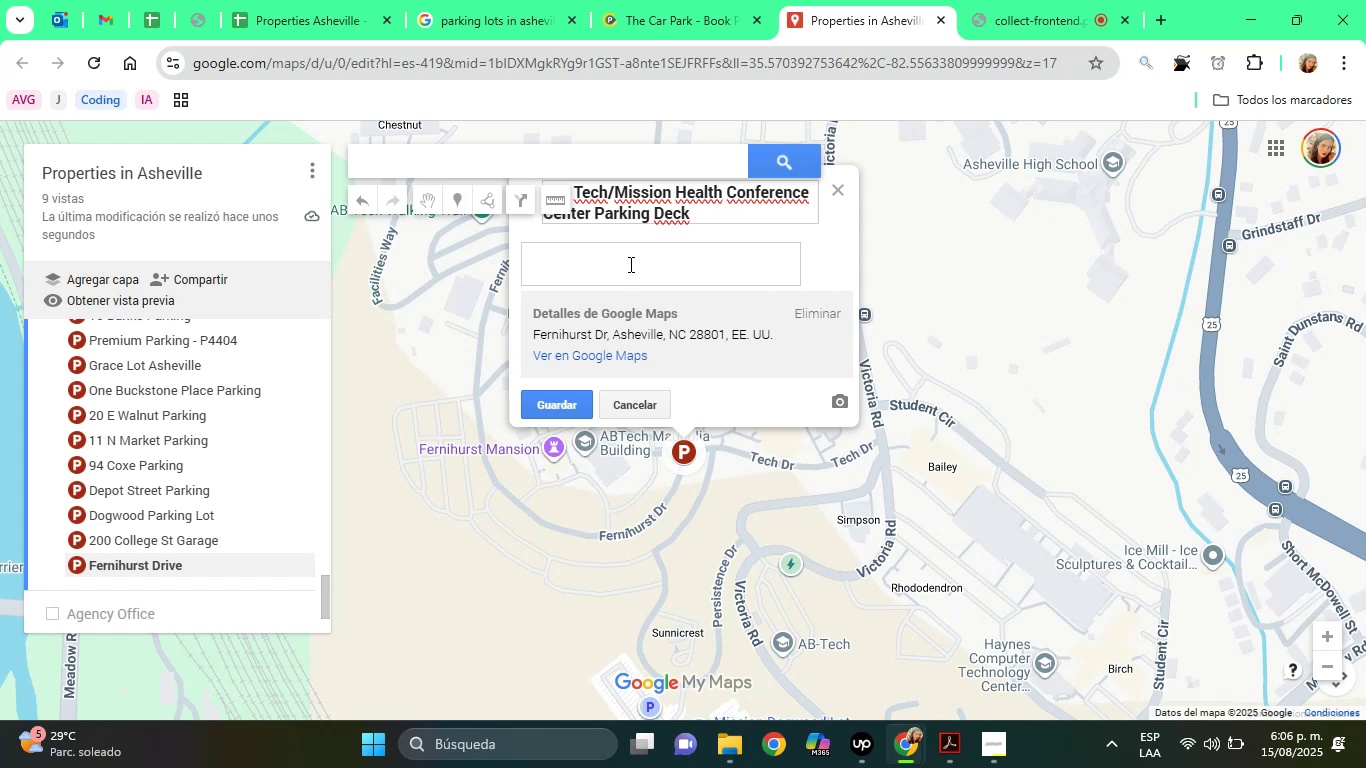 
left_click([629, 264])
 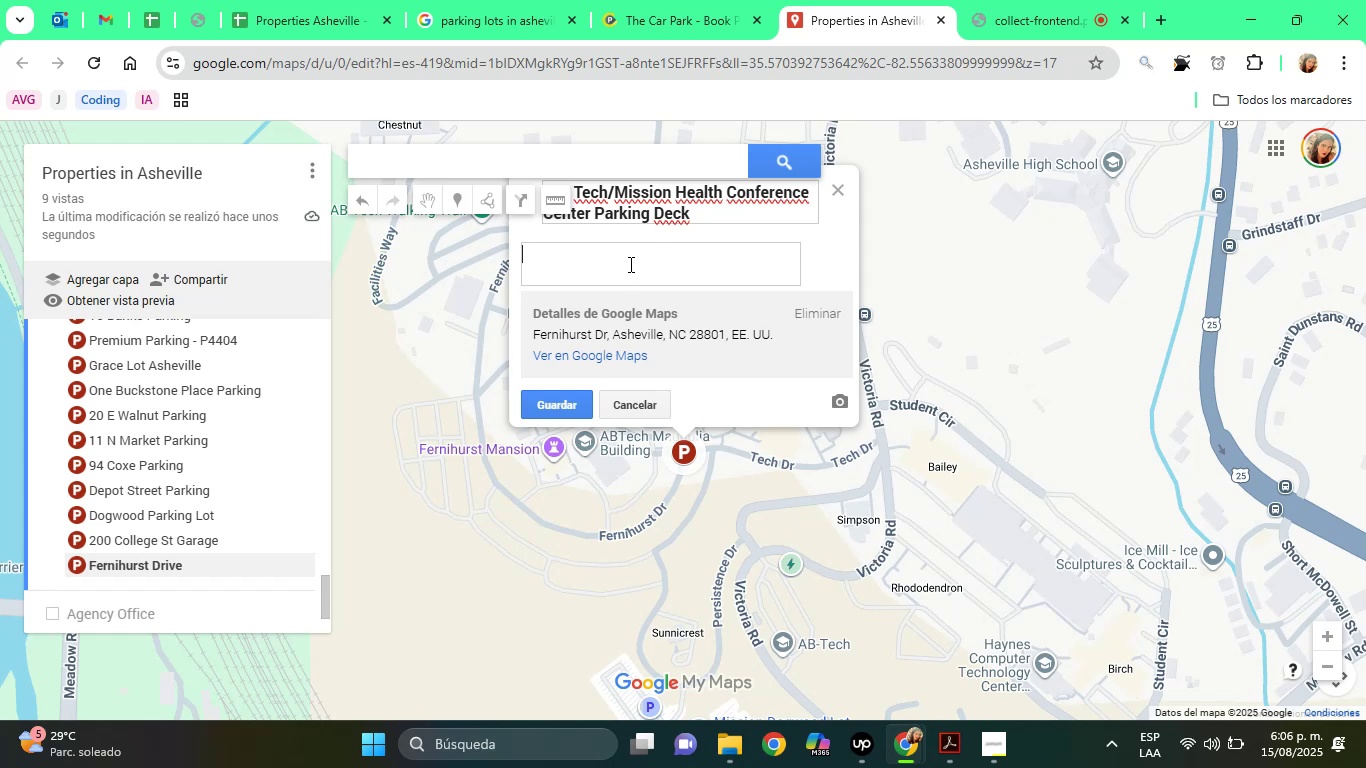 
type(Parking Lot)
 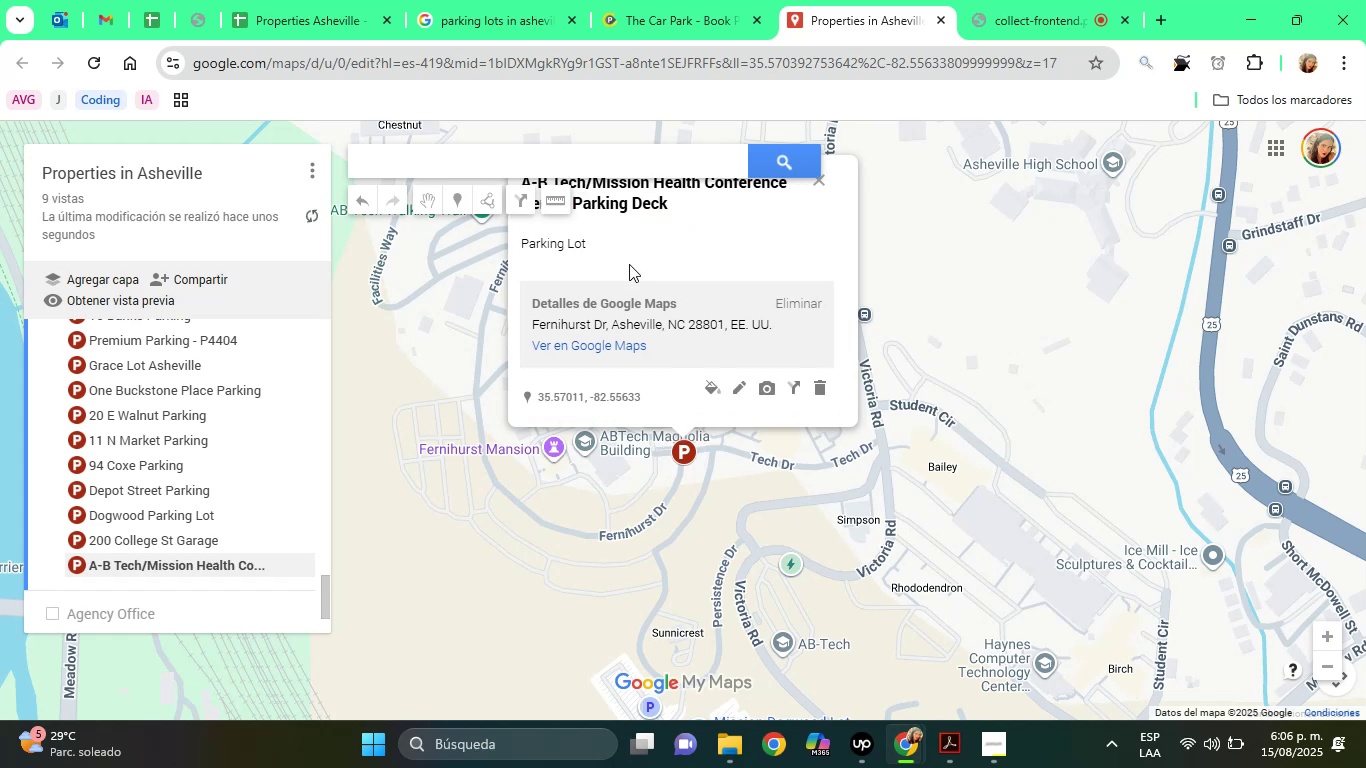 
 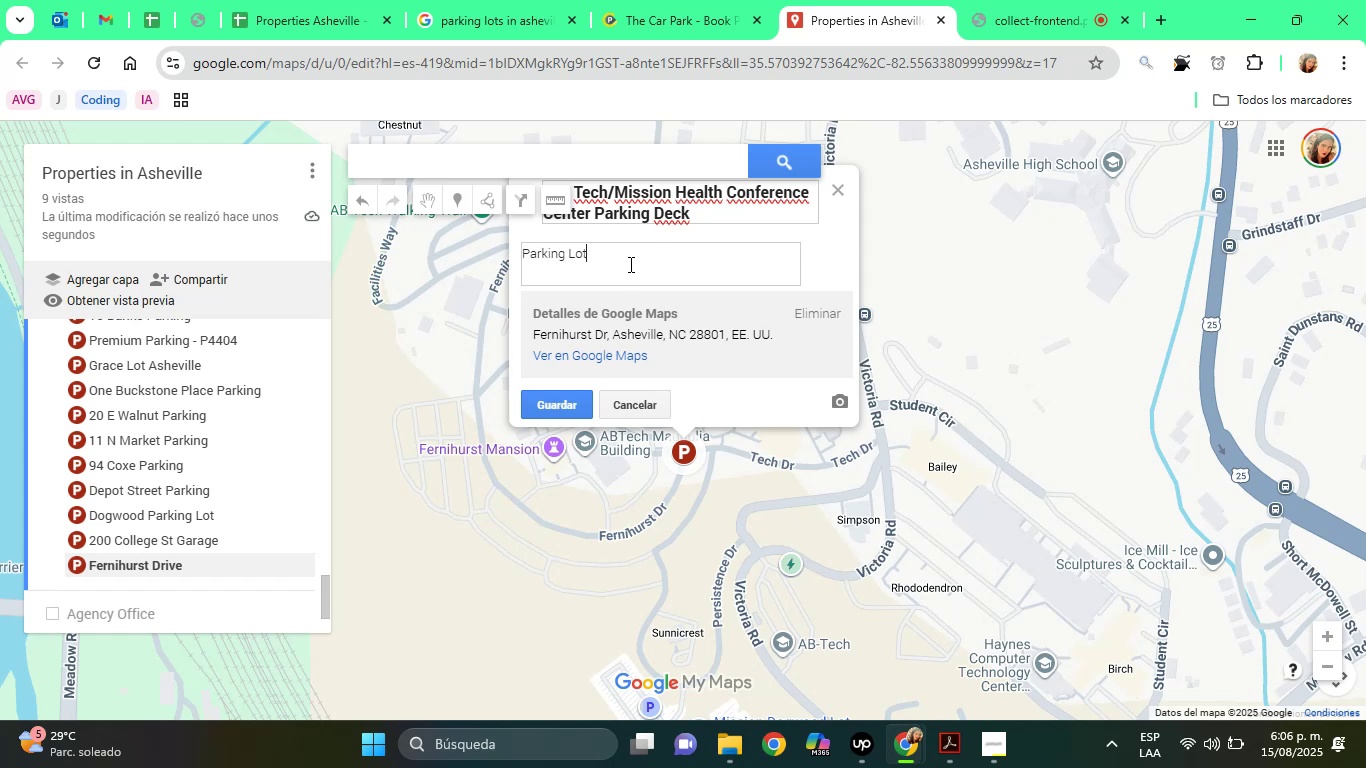 
key(Enter)
 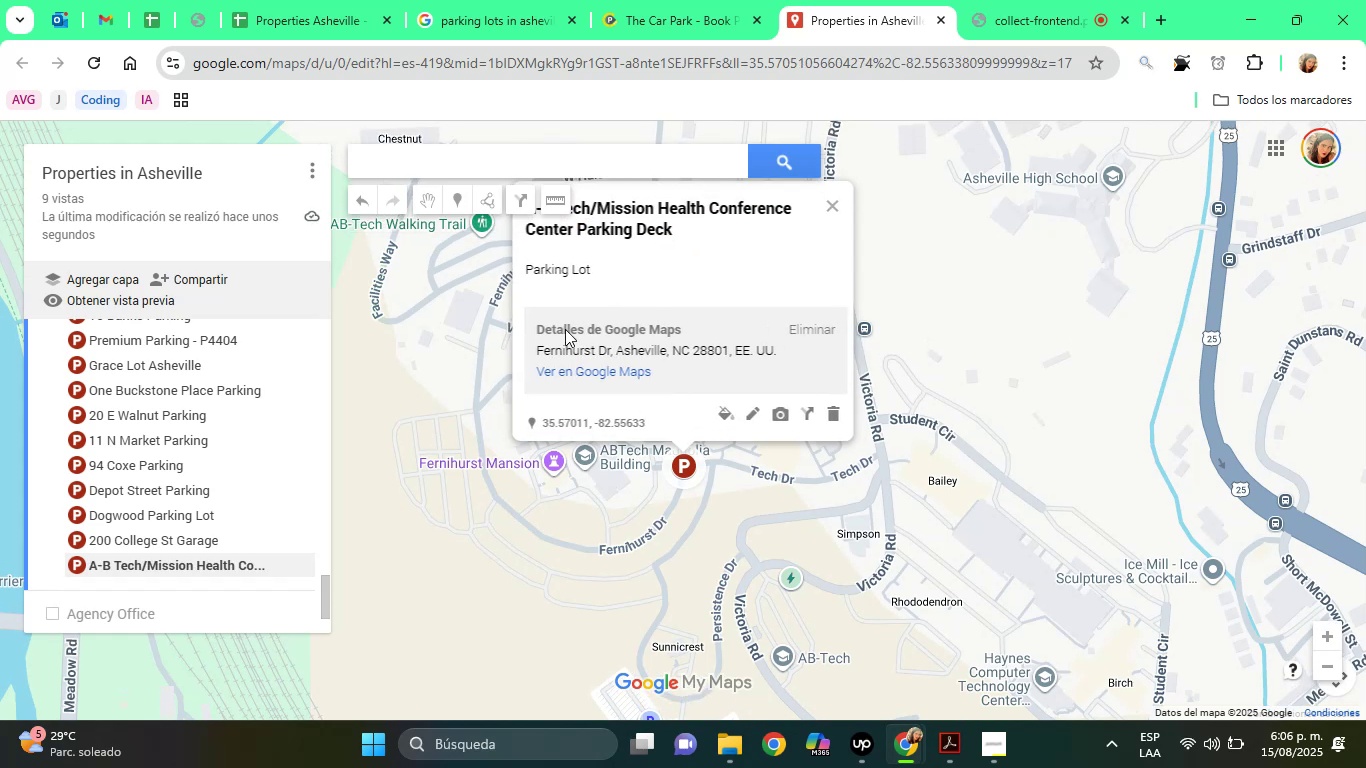 
wait(8.96)
 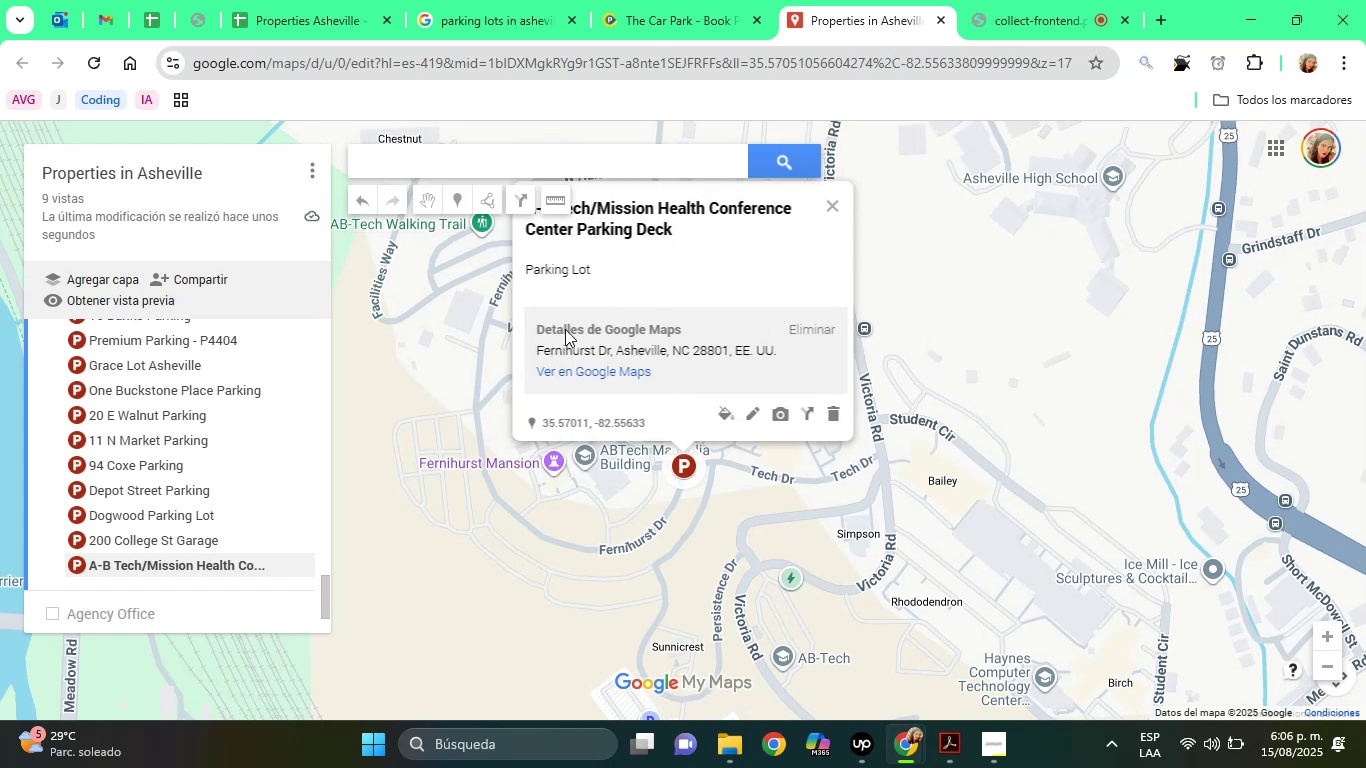 
left_click([513, 0])
 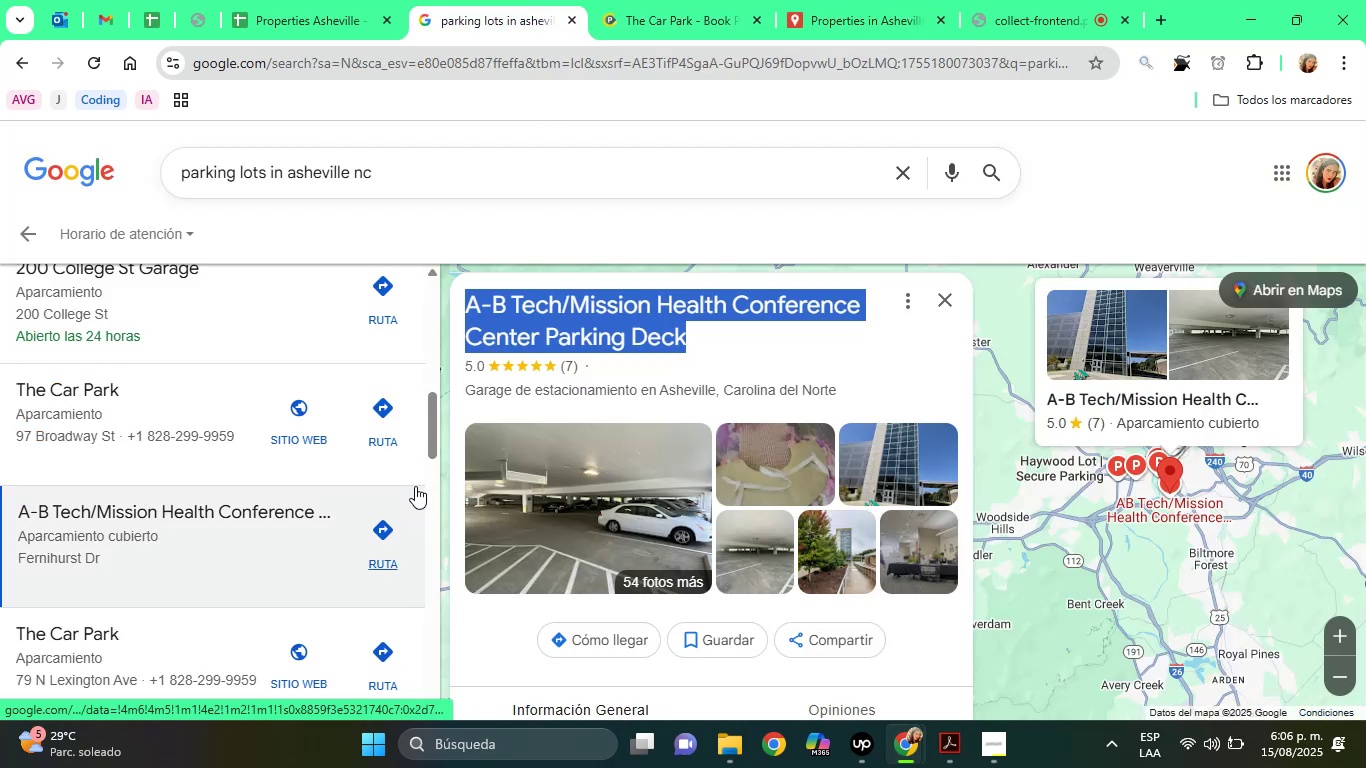 
left_click_drag(start_coordinate=[435, 414], to_coordinate=[441, 537])
 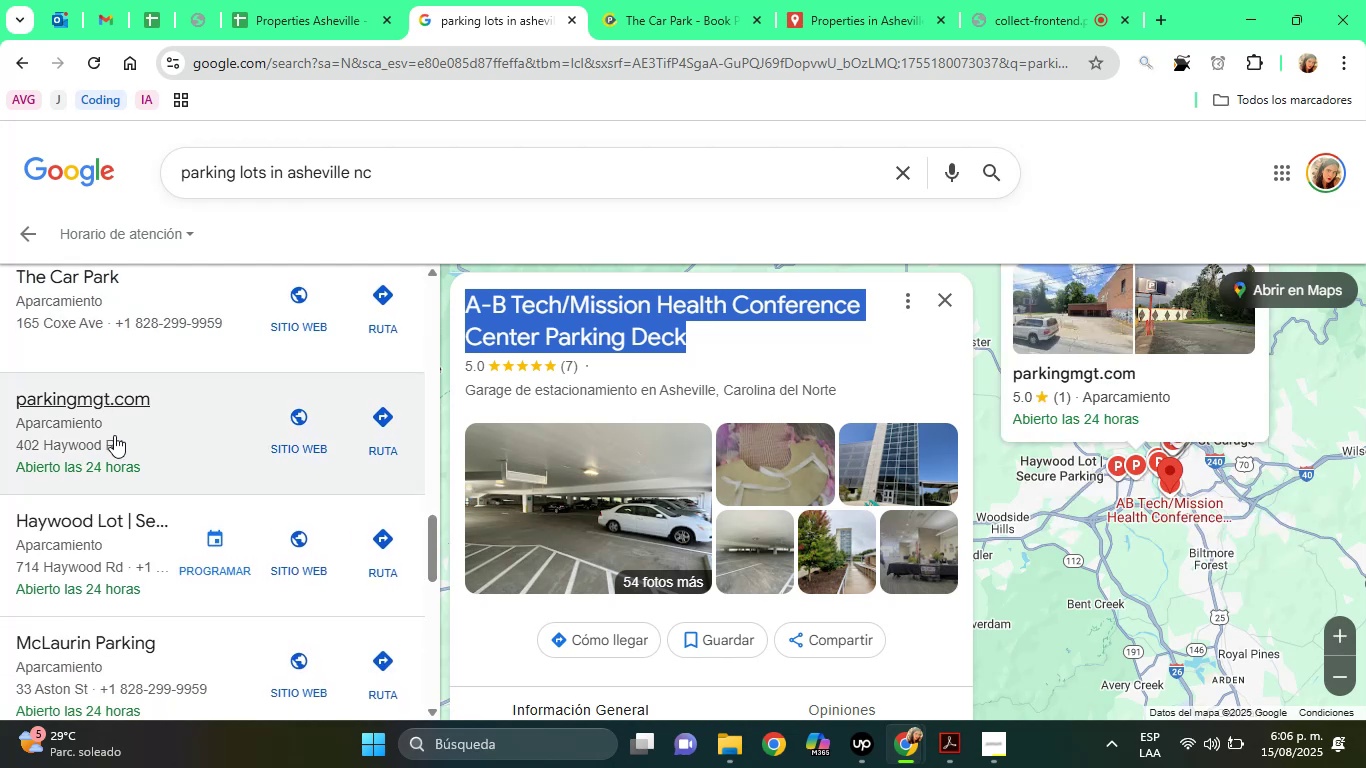 
left_click([114, 435])
 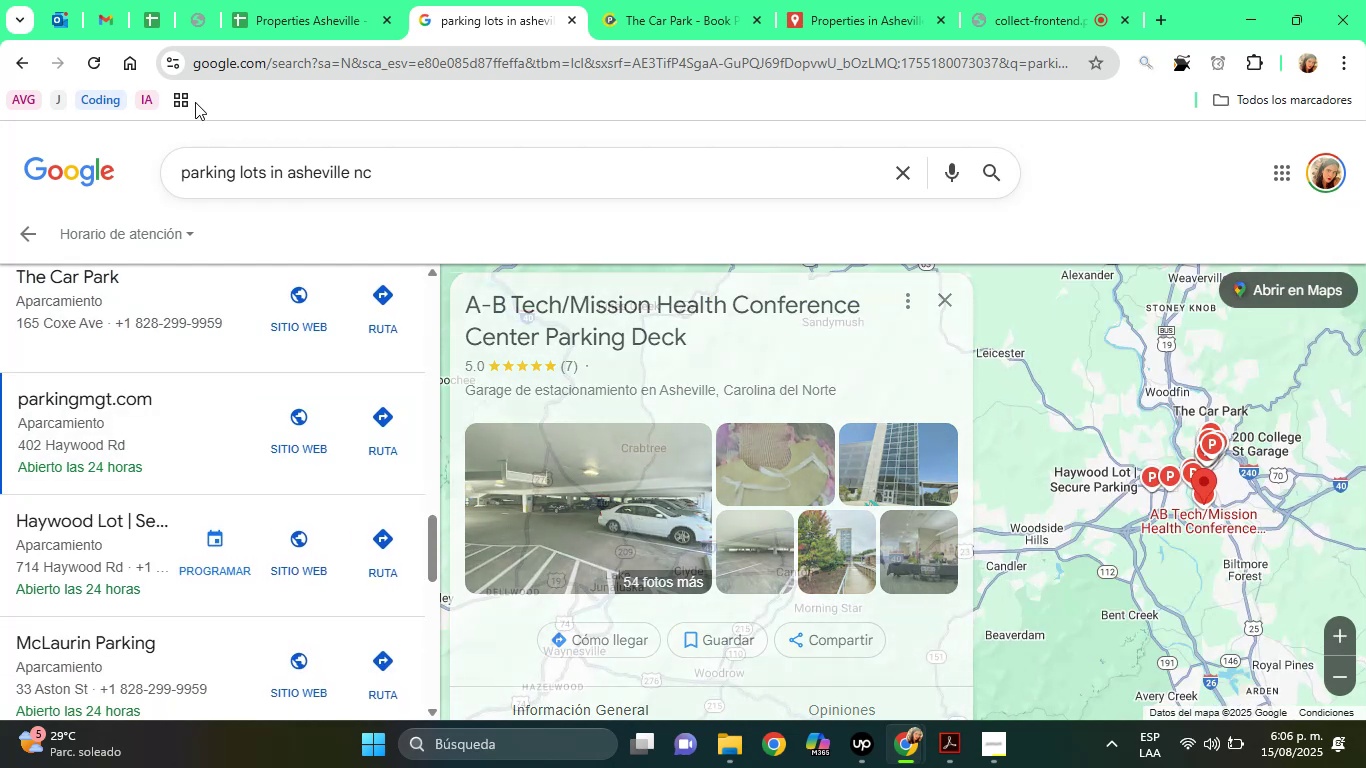 
left_click([253, 37])
 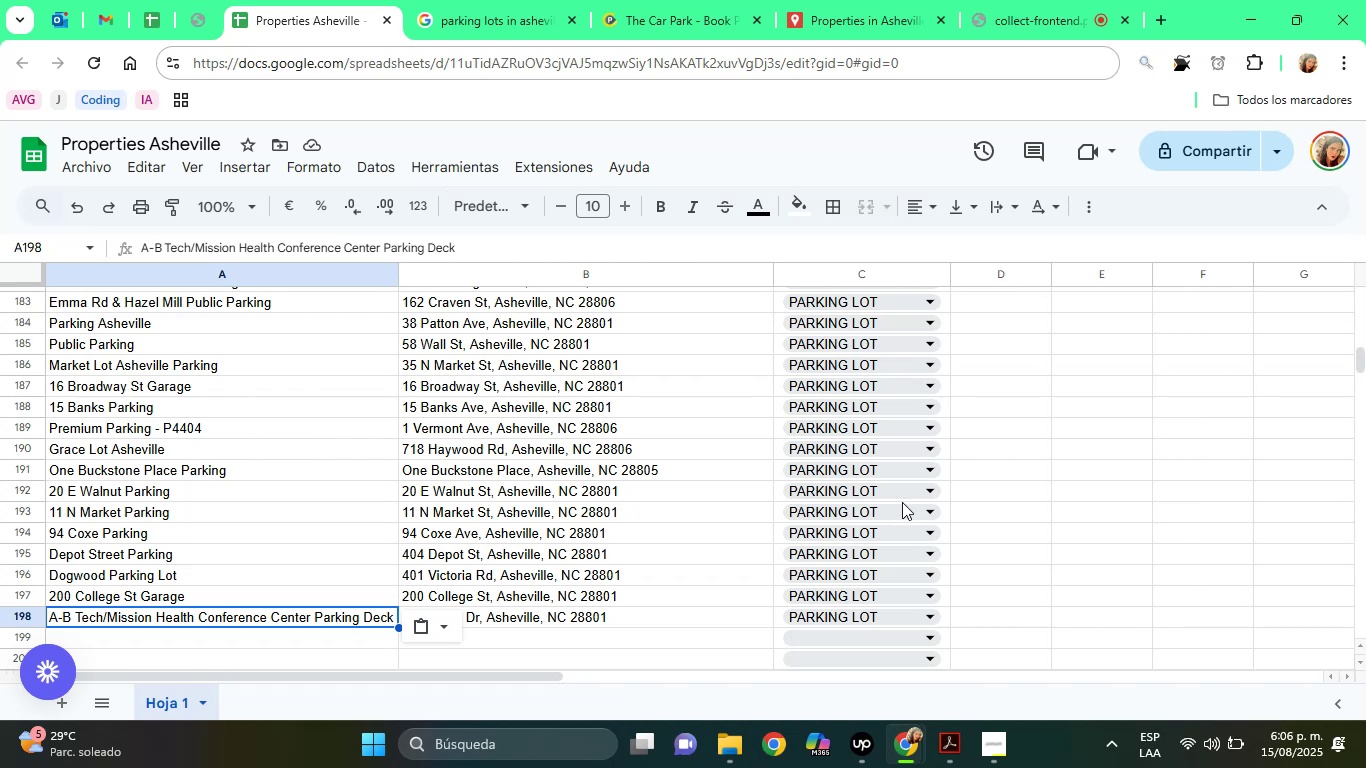 
left_click([1048, 589])
 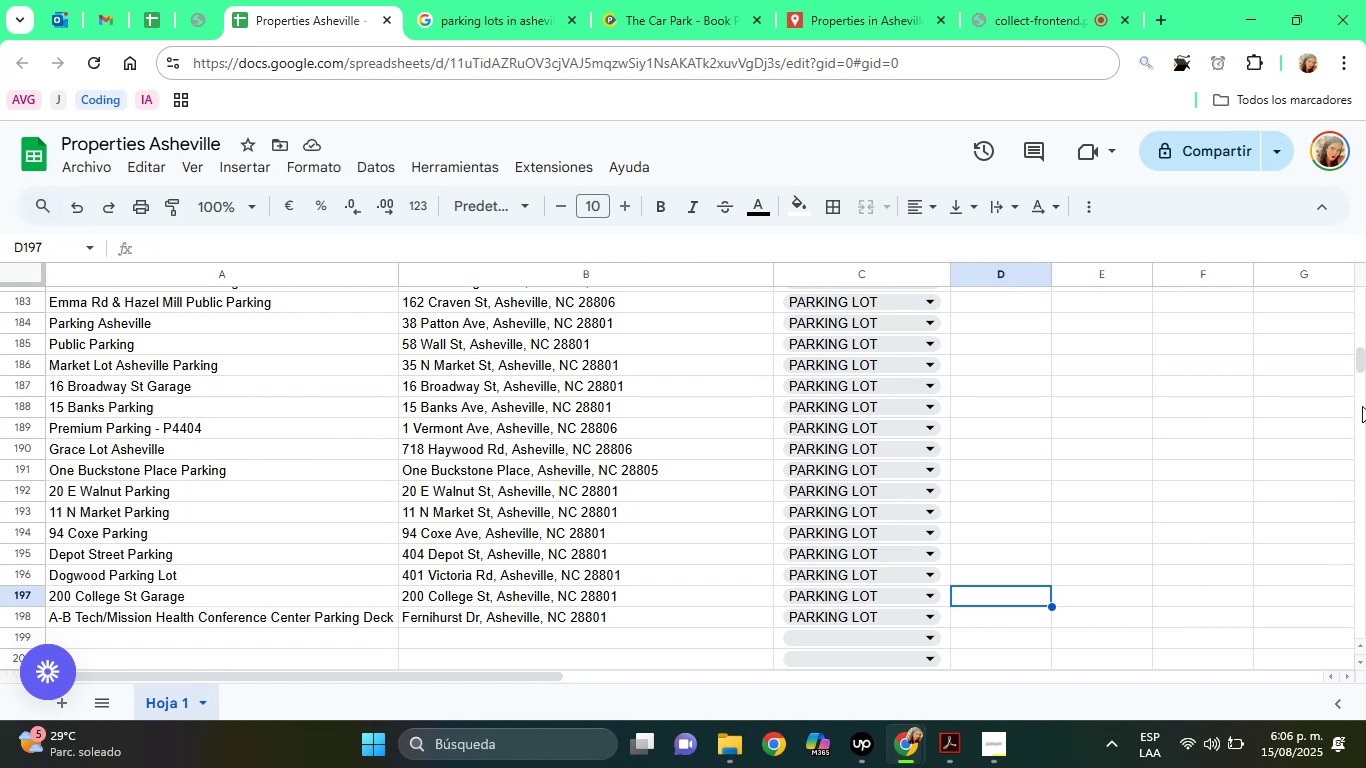 
left_click_drag(start_coordinate=[1361, 363], to_coordinate=[1361, 342])
 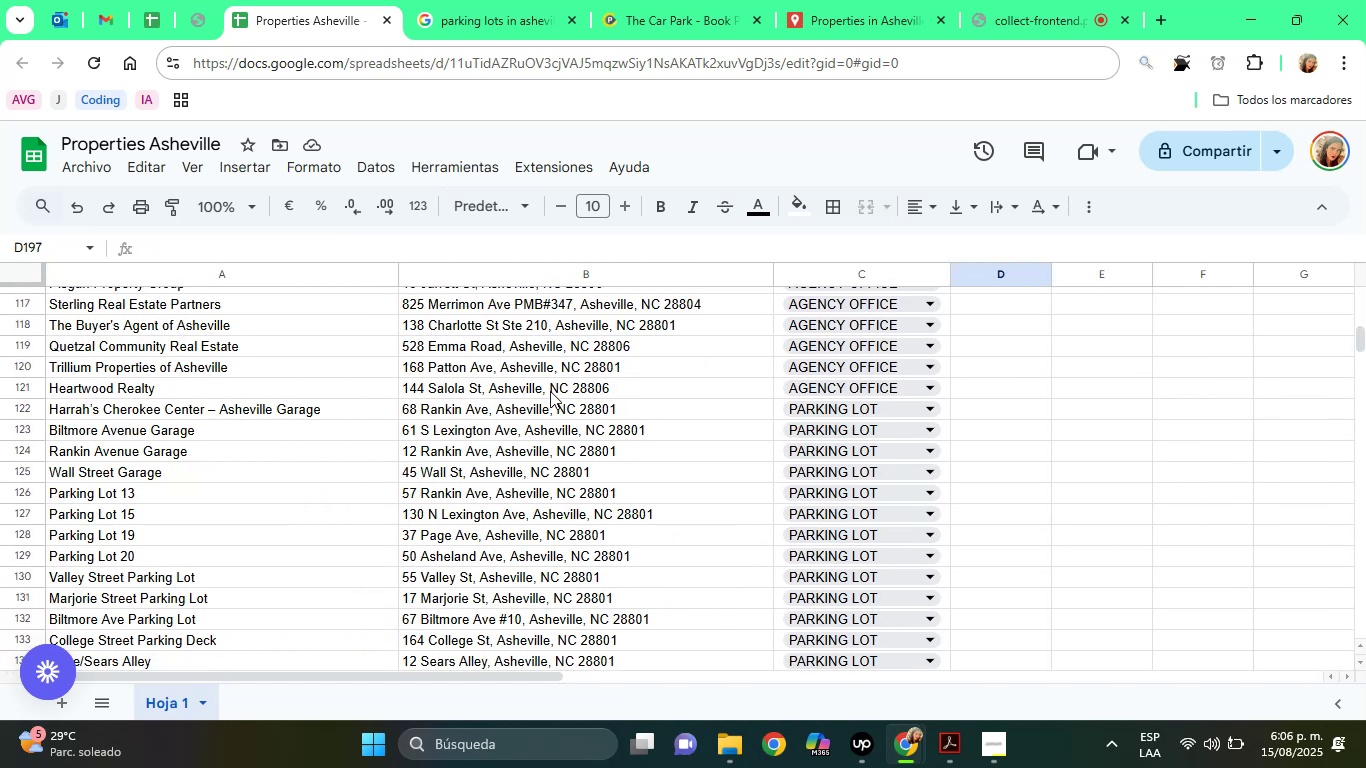 
left_click([550, 389])
 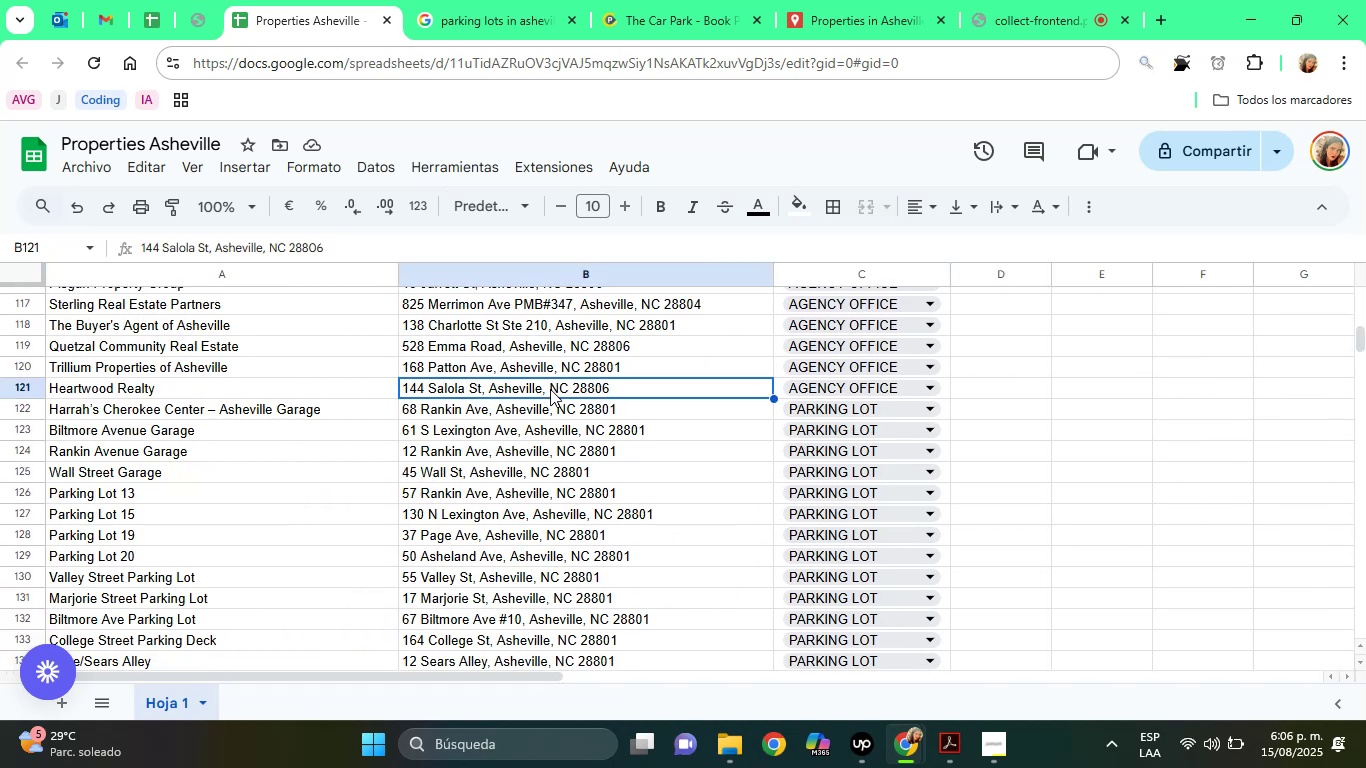 
key(ArrowDown)
 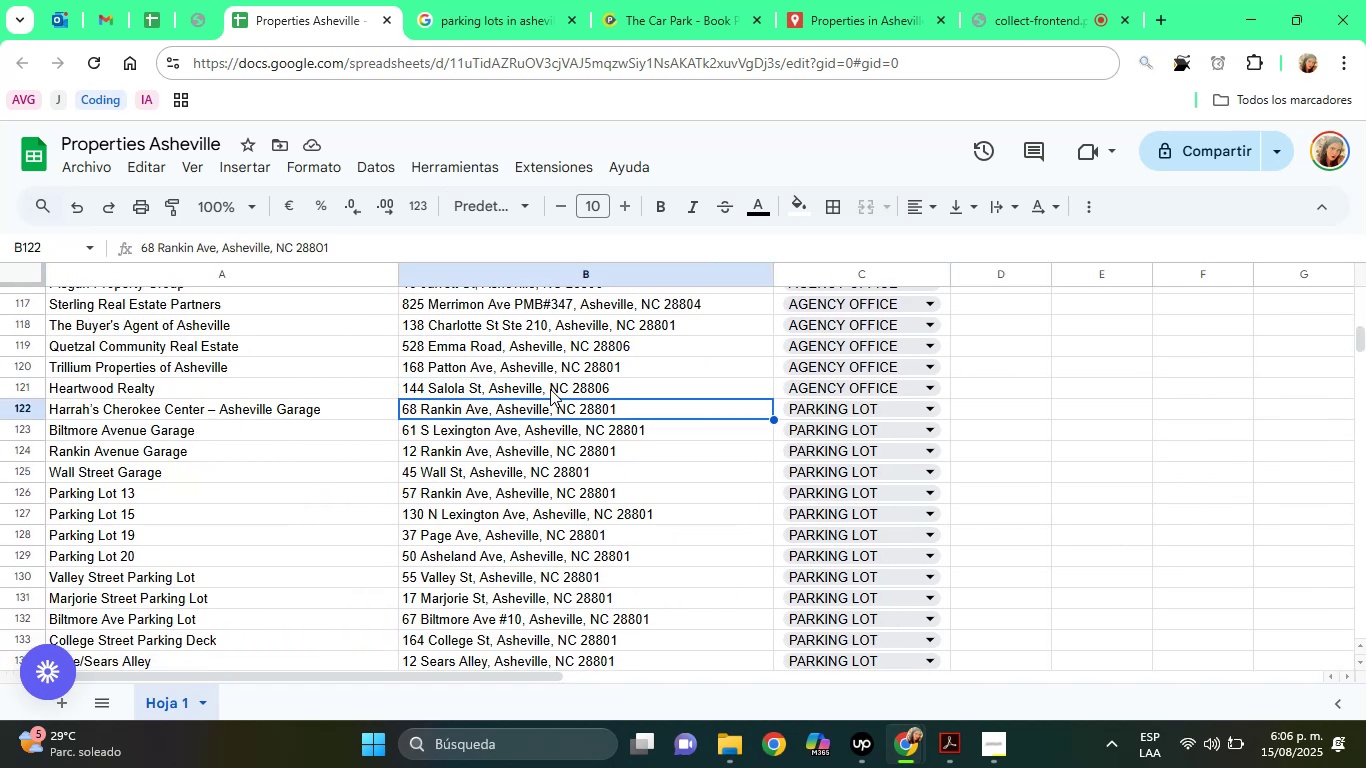 
key(ArrowDown)
 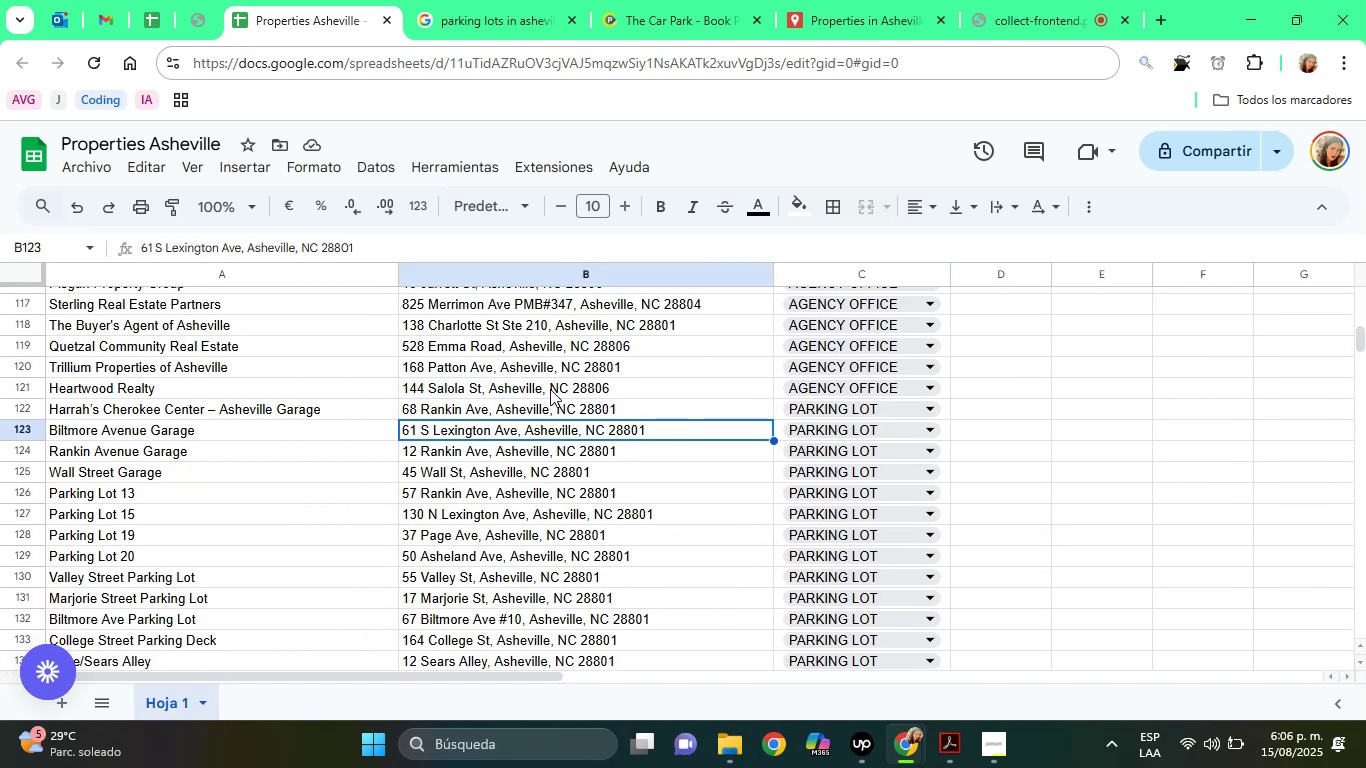 
key(ArrowDown)
 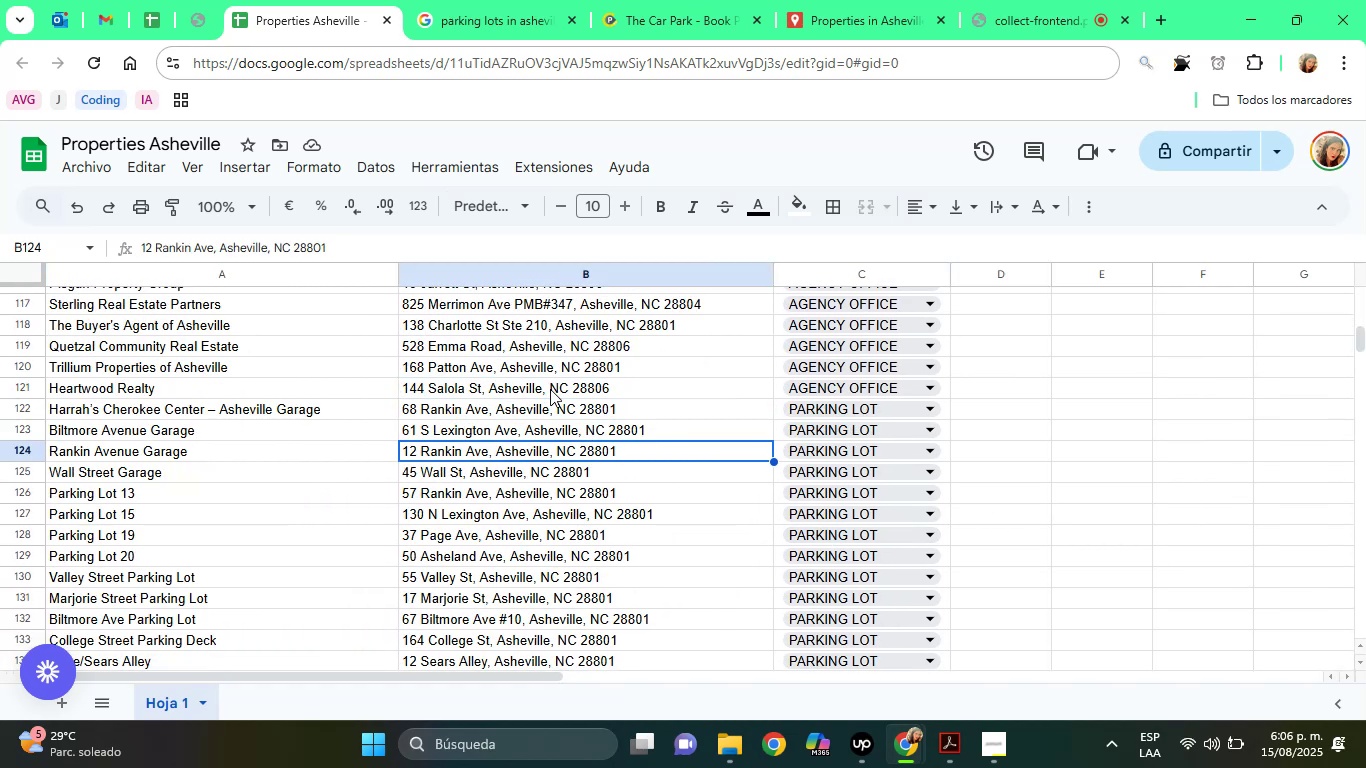 
key(ArrowDown)
 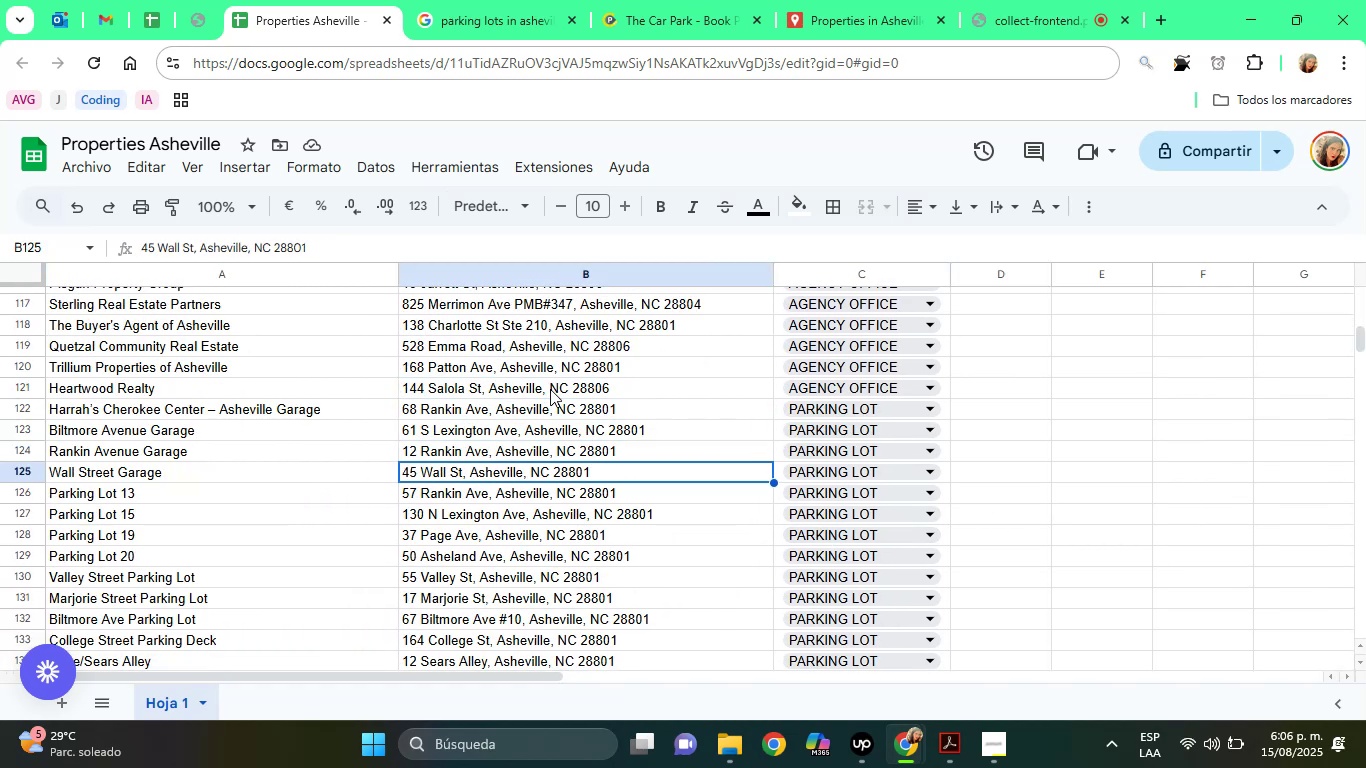 
key(ArrowDown)
 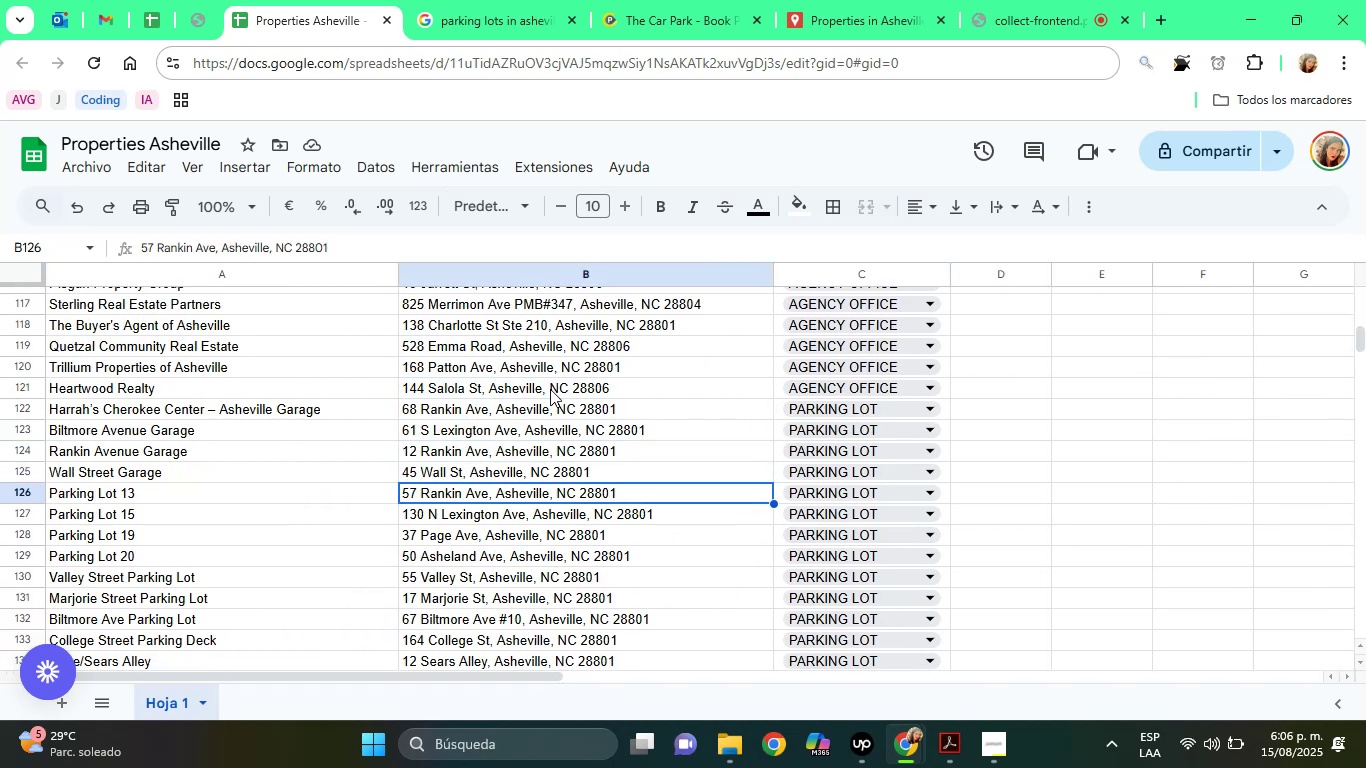 
key(ArrowDown)
 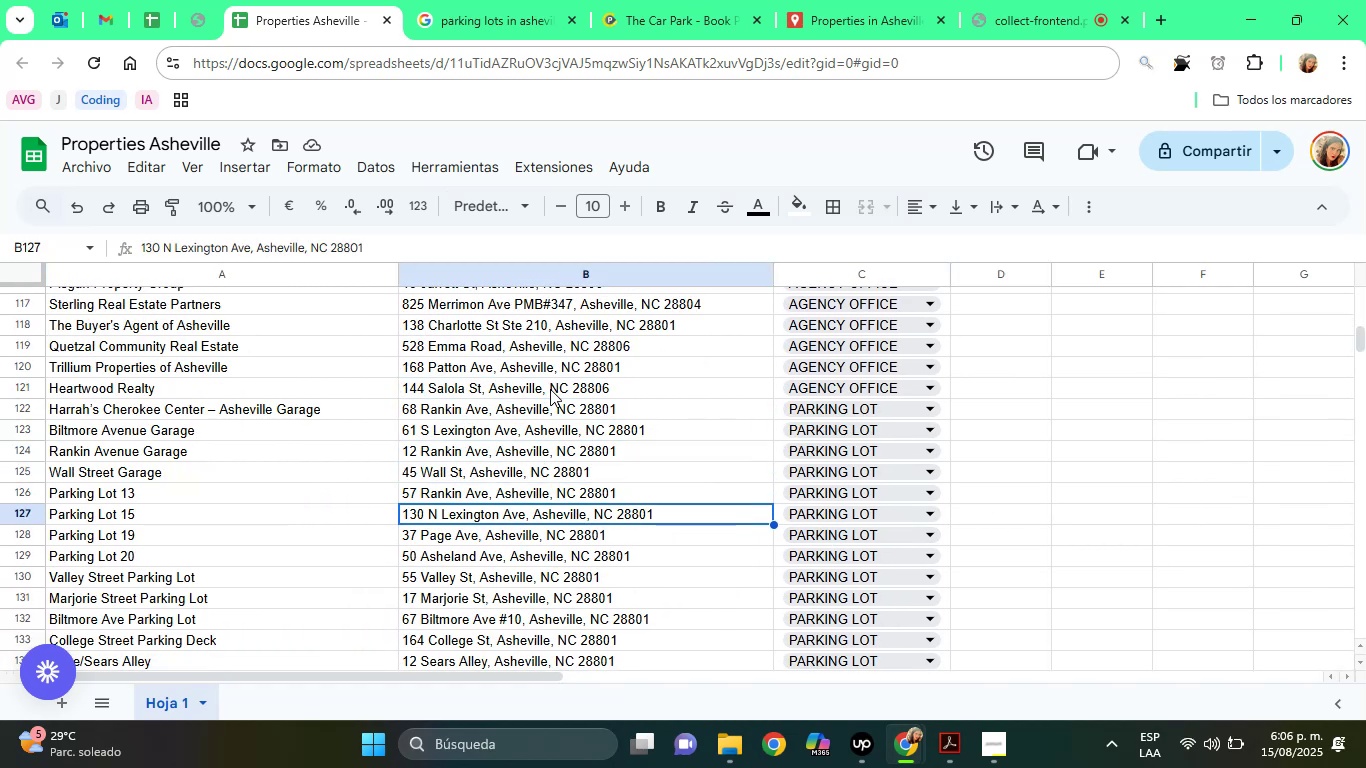 
key(ArrowDown)
 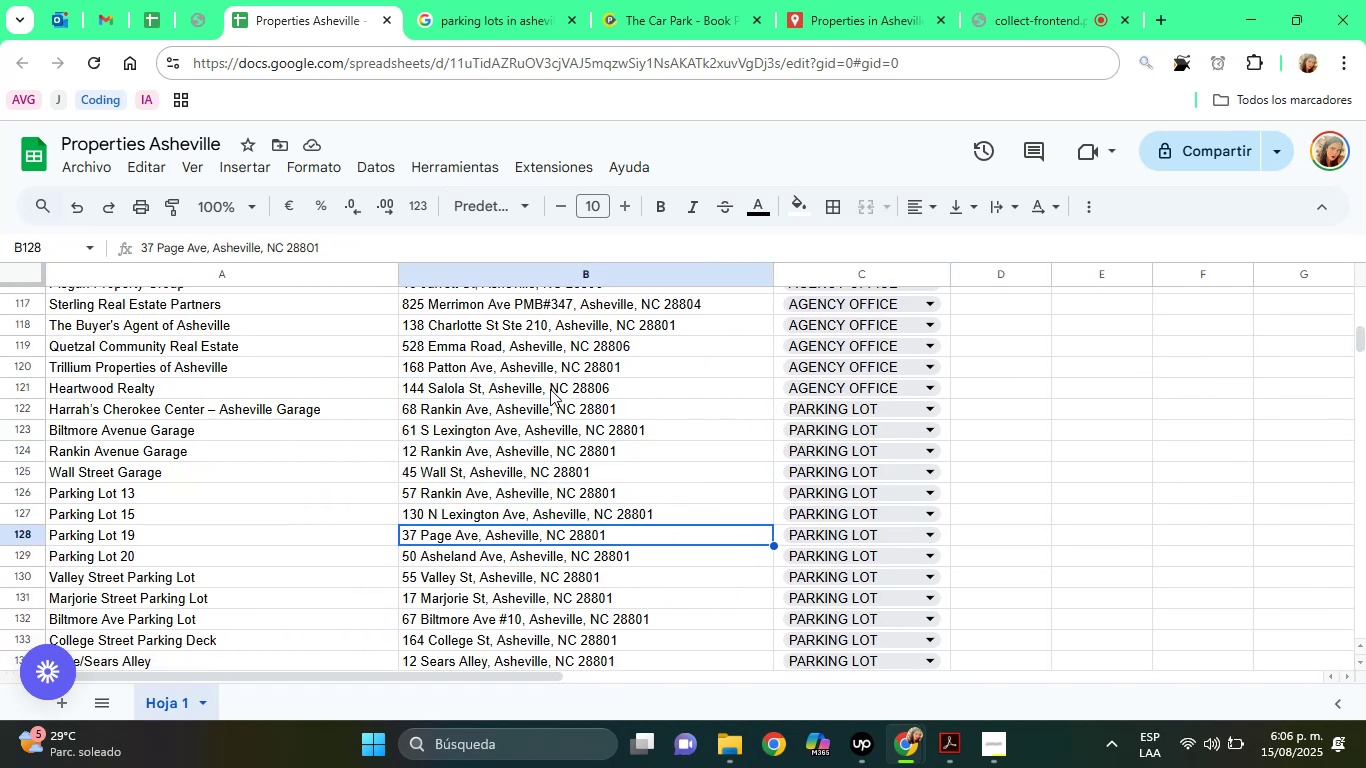 
key(ArrowDown)
 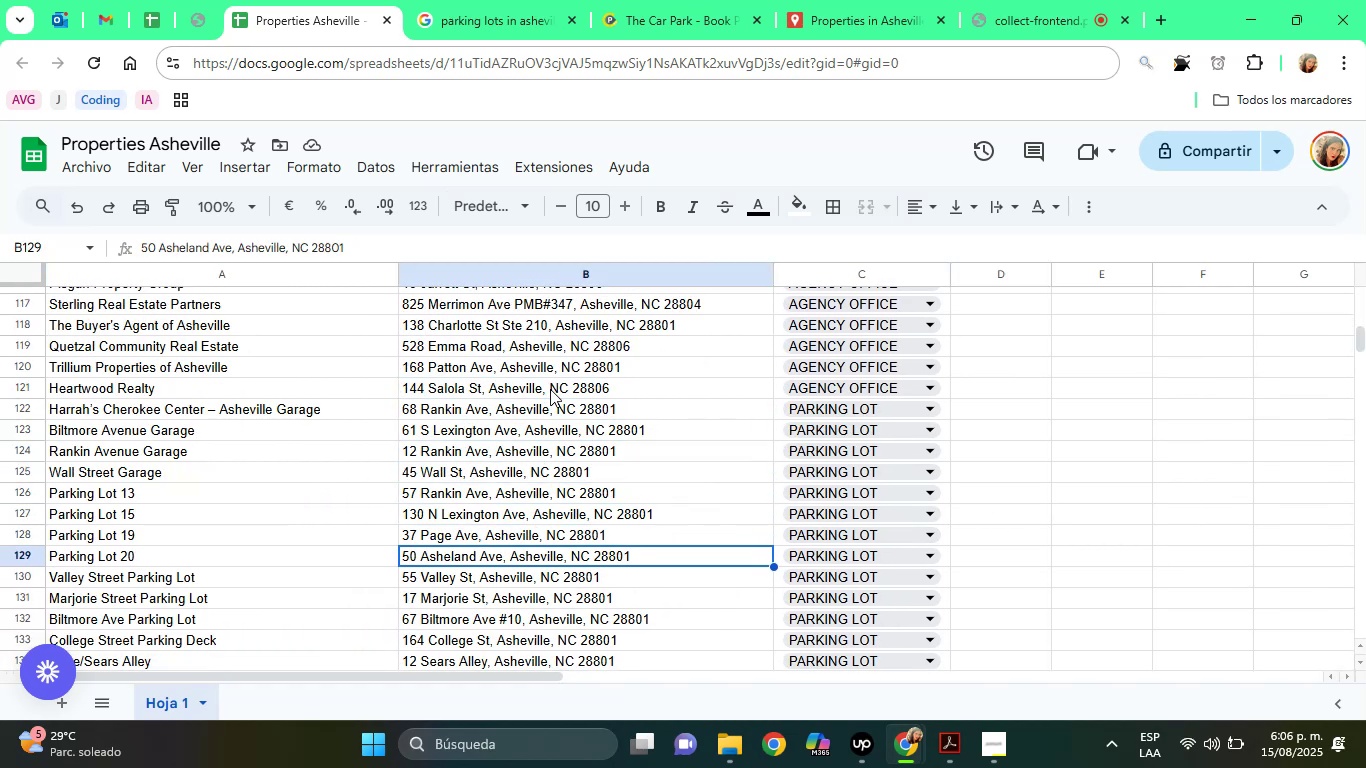 
key(ArrowDown)
 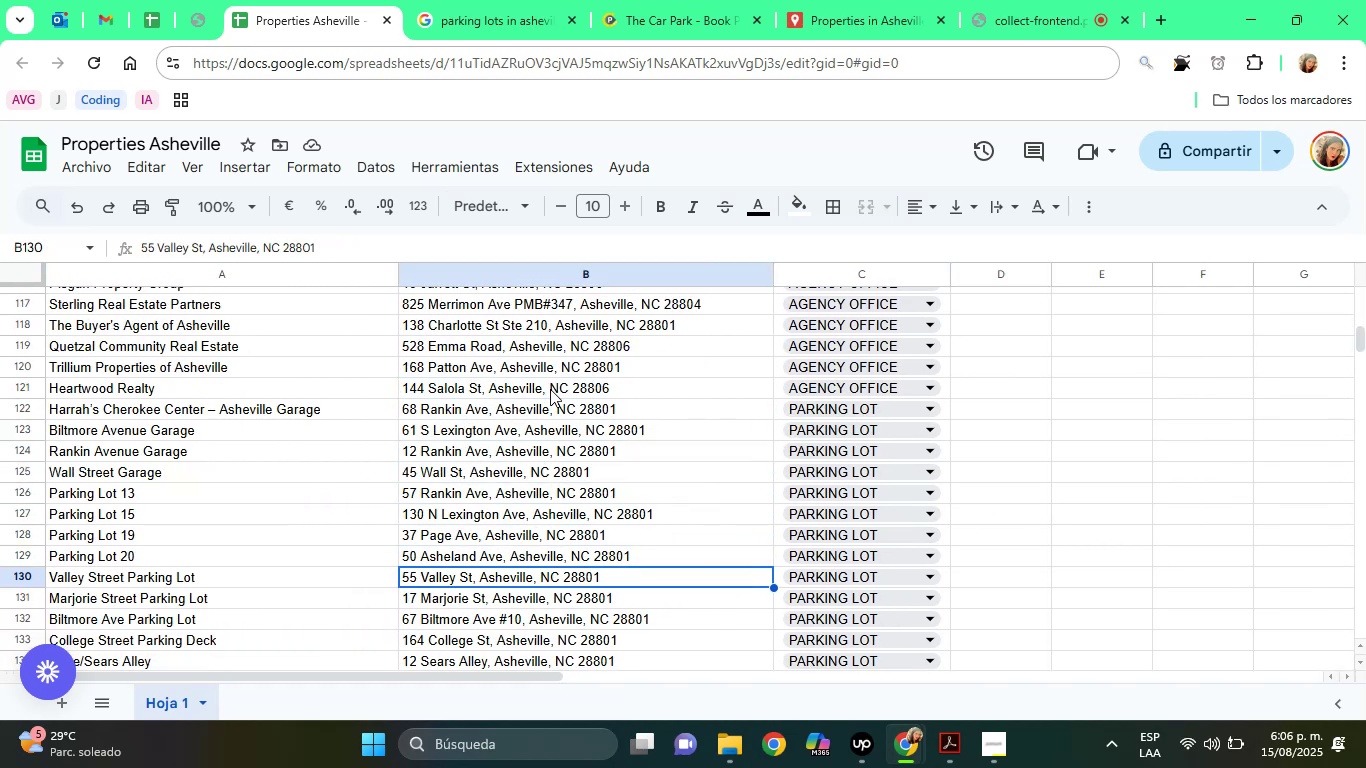 
key(ArrowDown)
 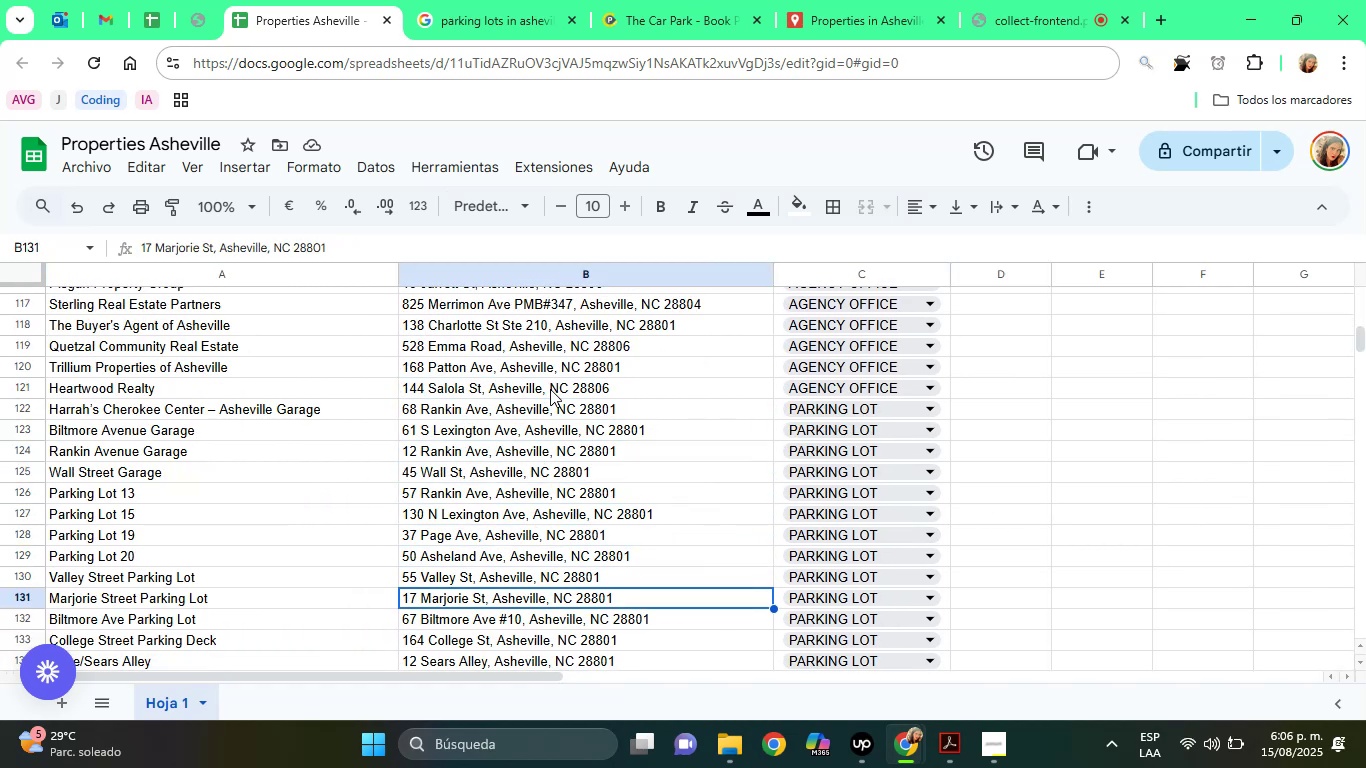 
key(ArrowDown)
 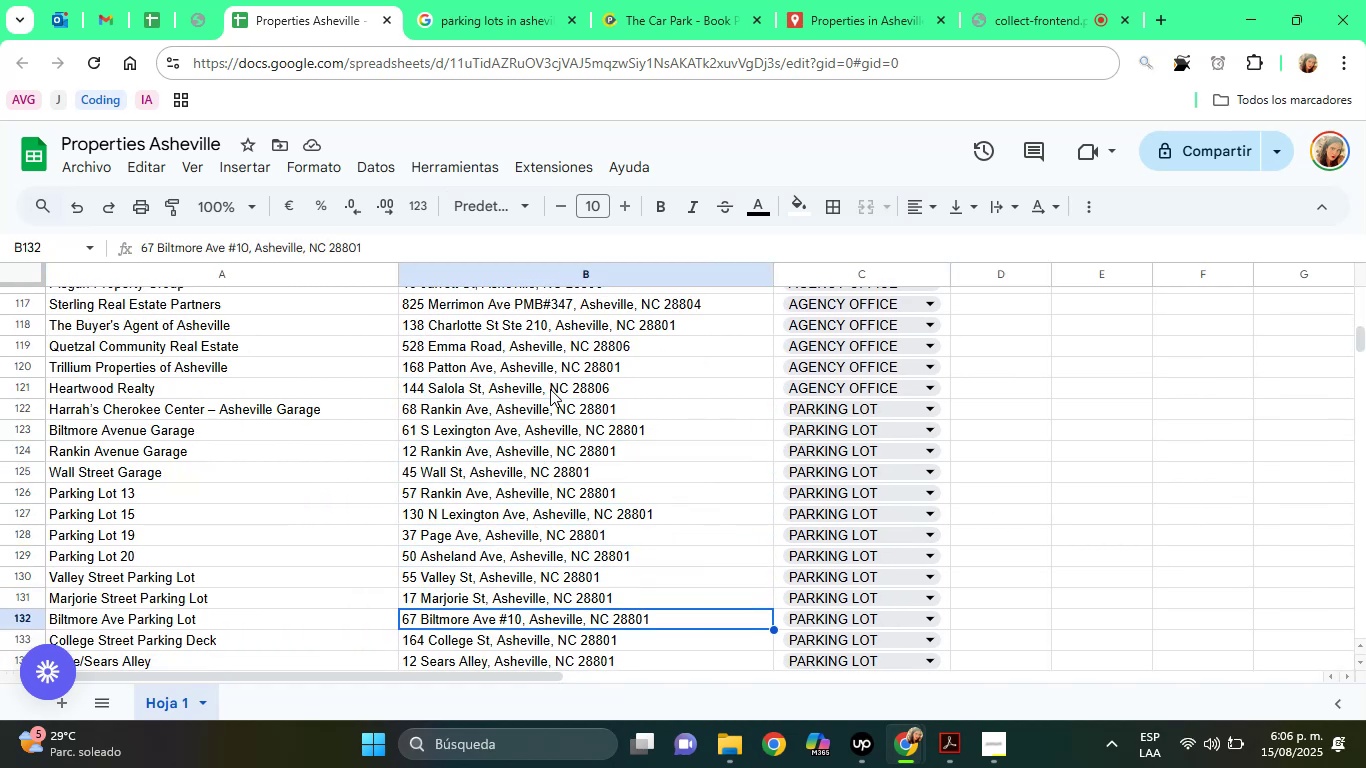 
key(ArrowDown)
 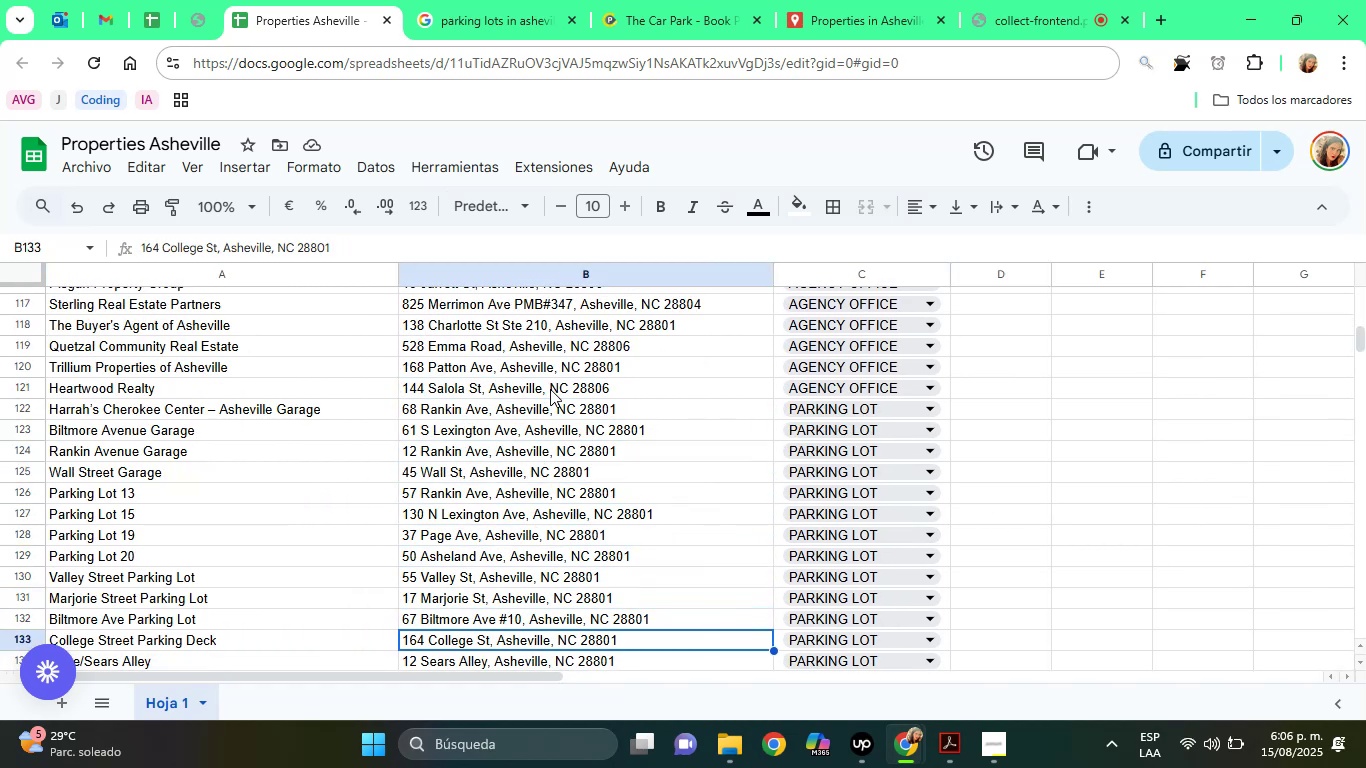 
key(ArrowDown)
 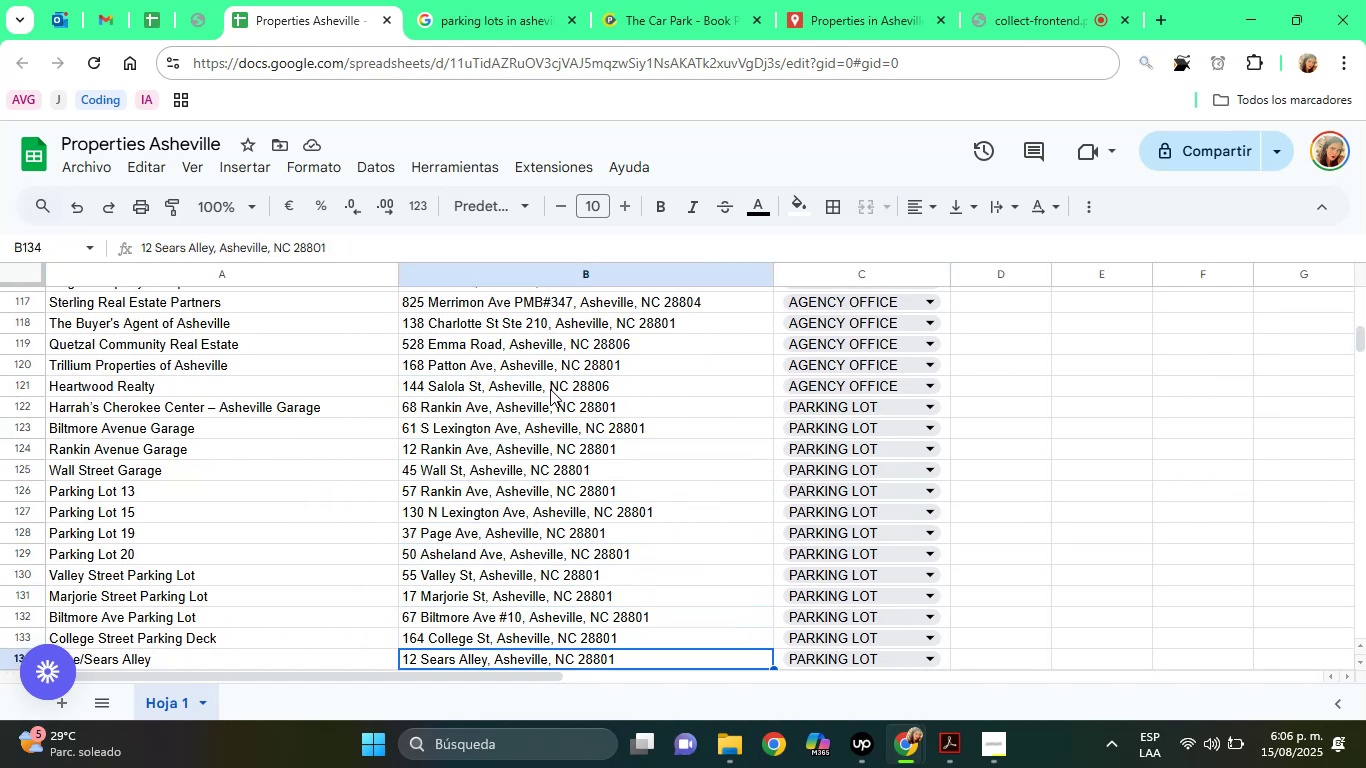 
key(ArrowDown)
 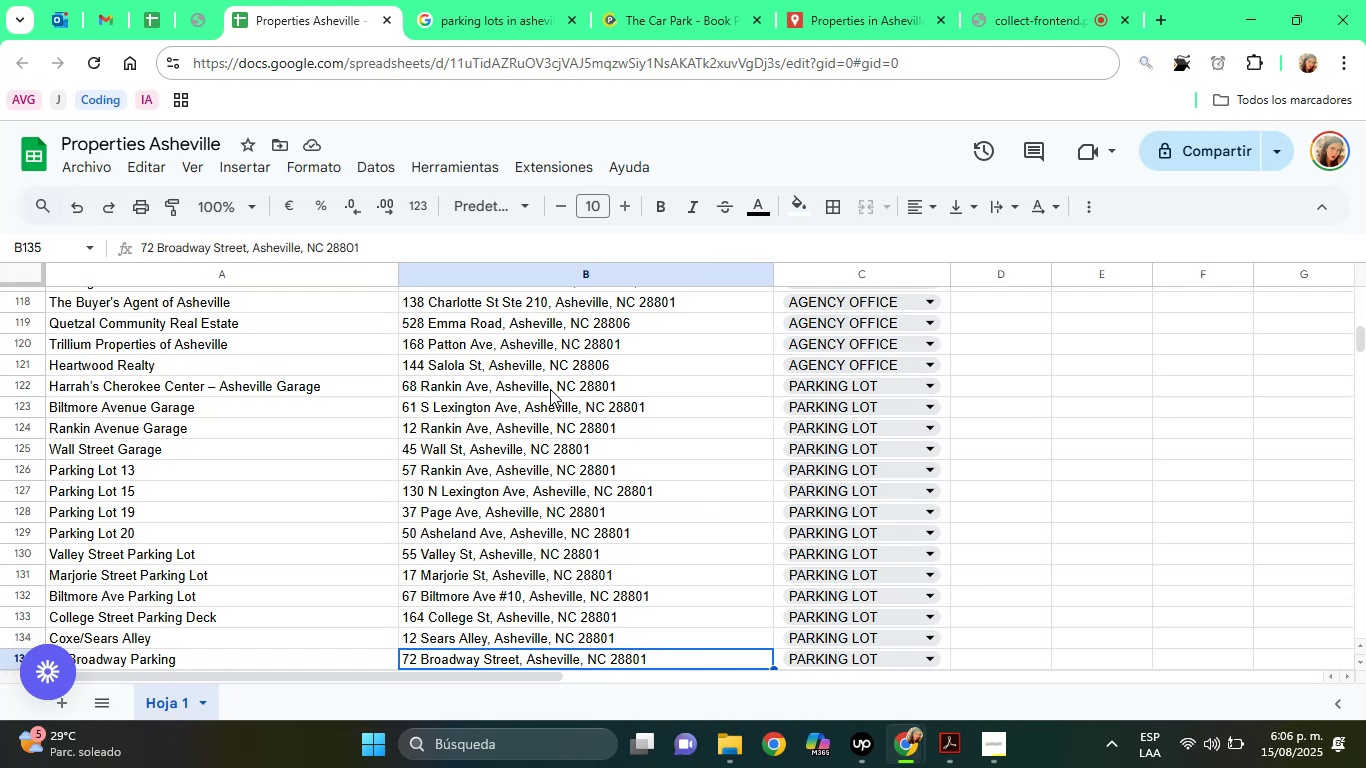 
key(ArrowDown)
 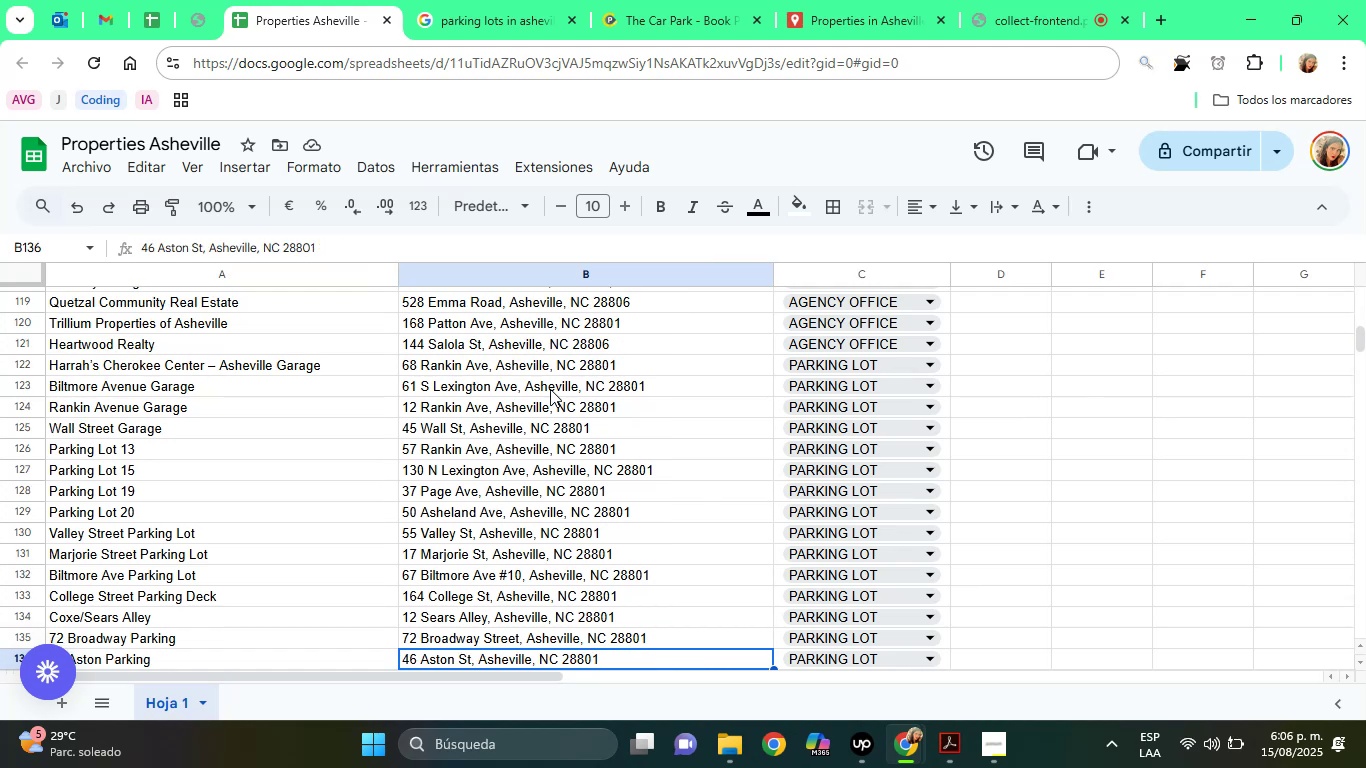 
key(ArrowDown)
 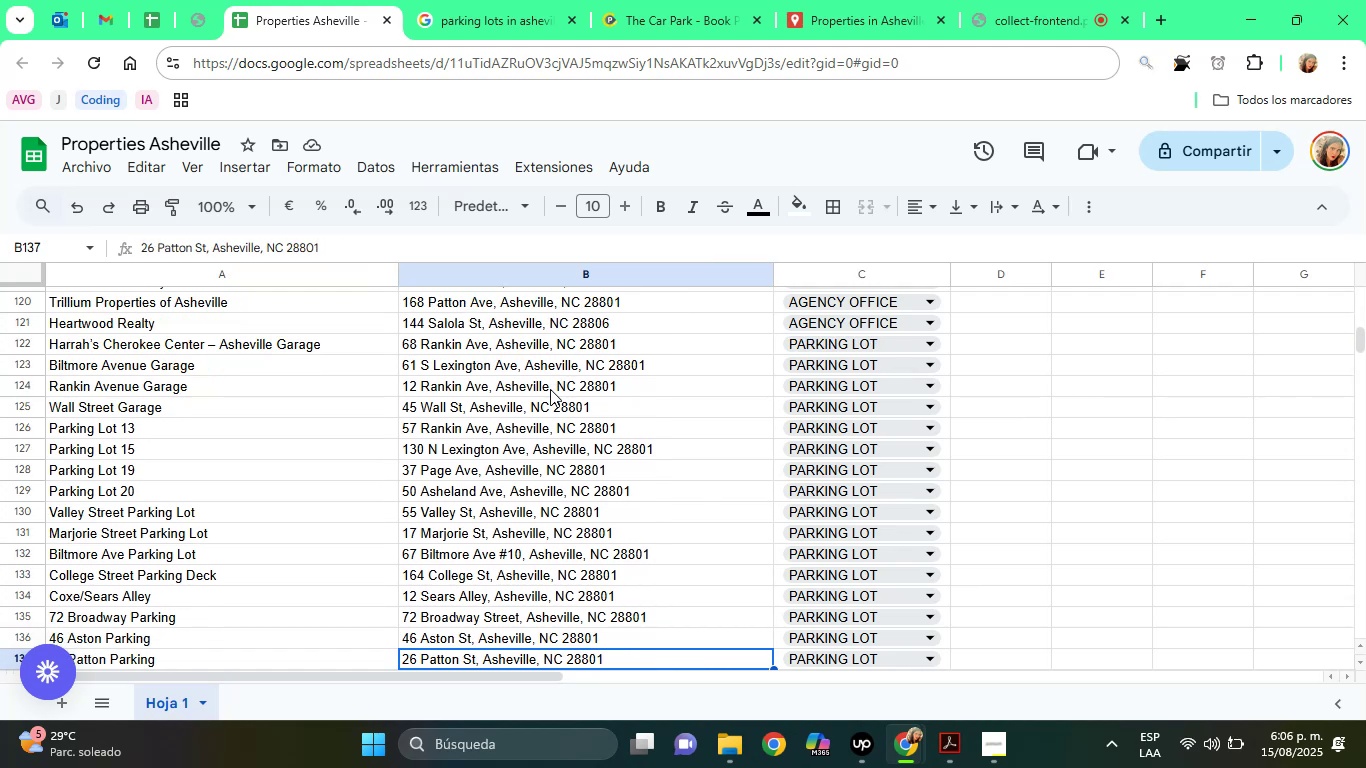 
key(ArrowDown)
 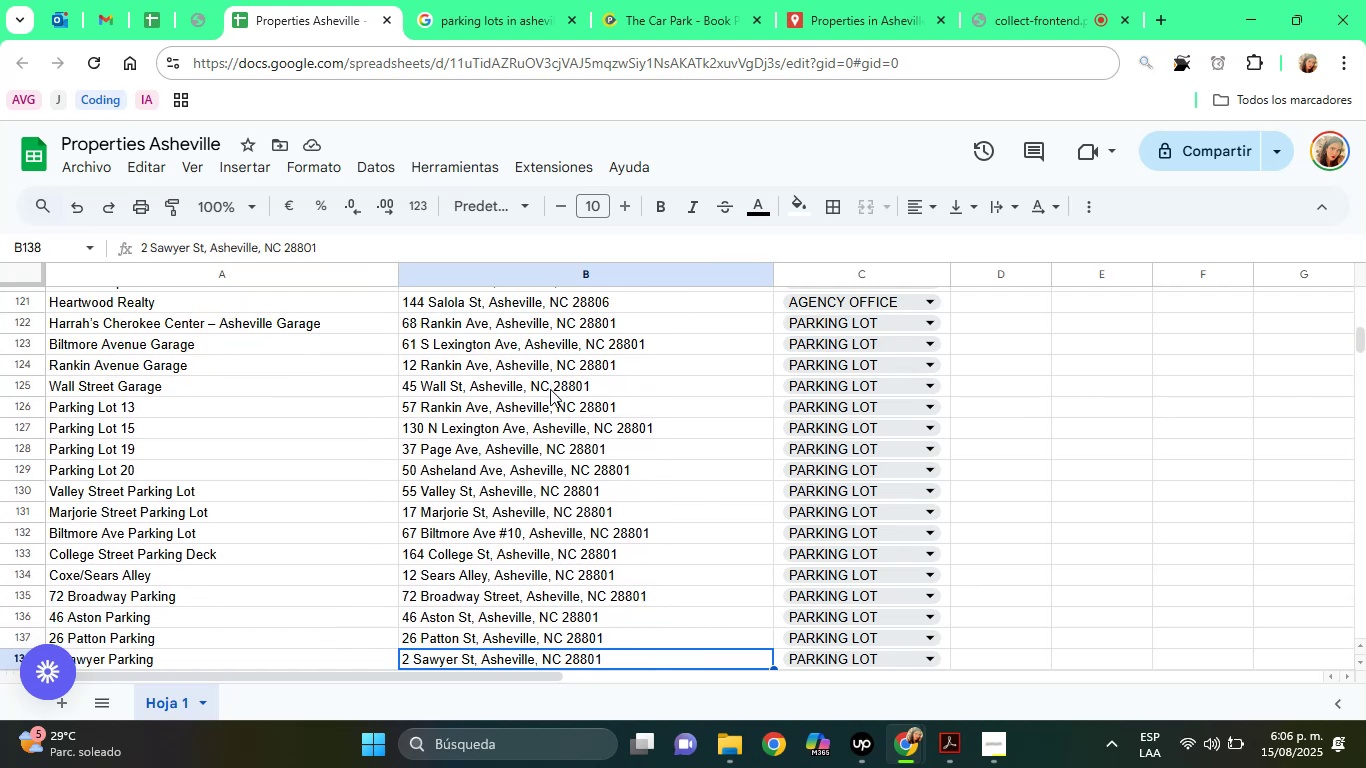 
key(ArrowDown)
 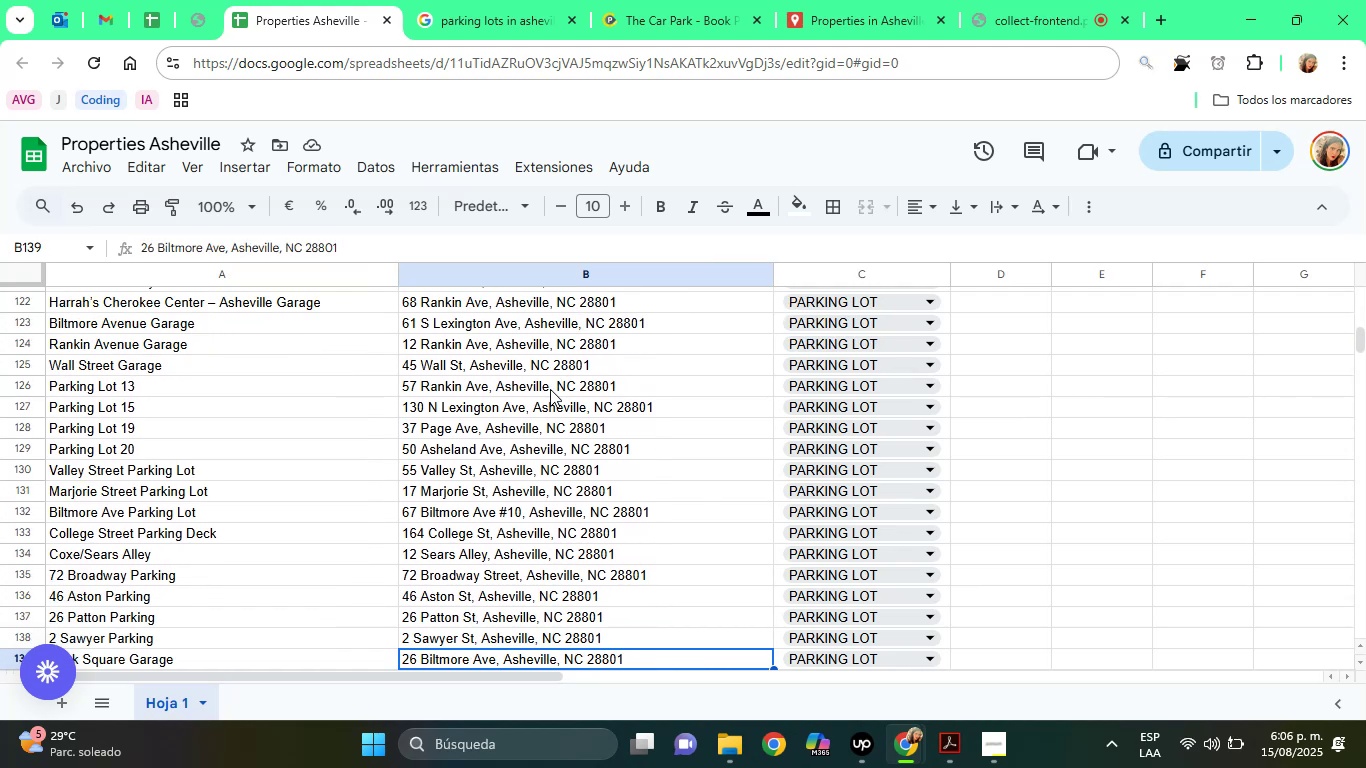 
key(ArrowDown)
 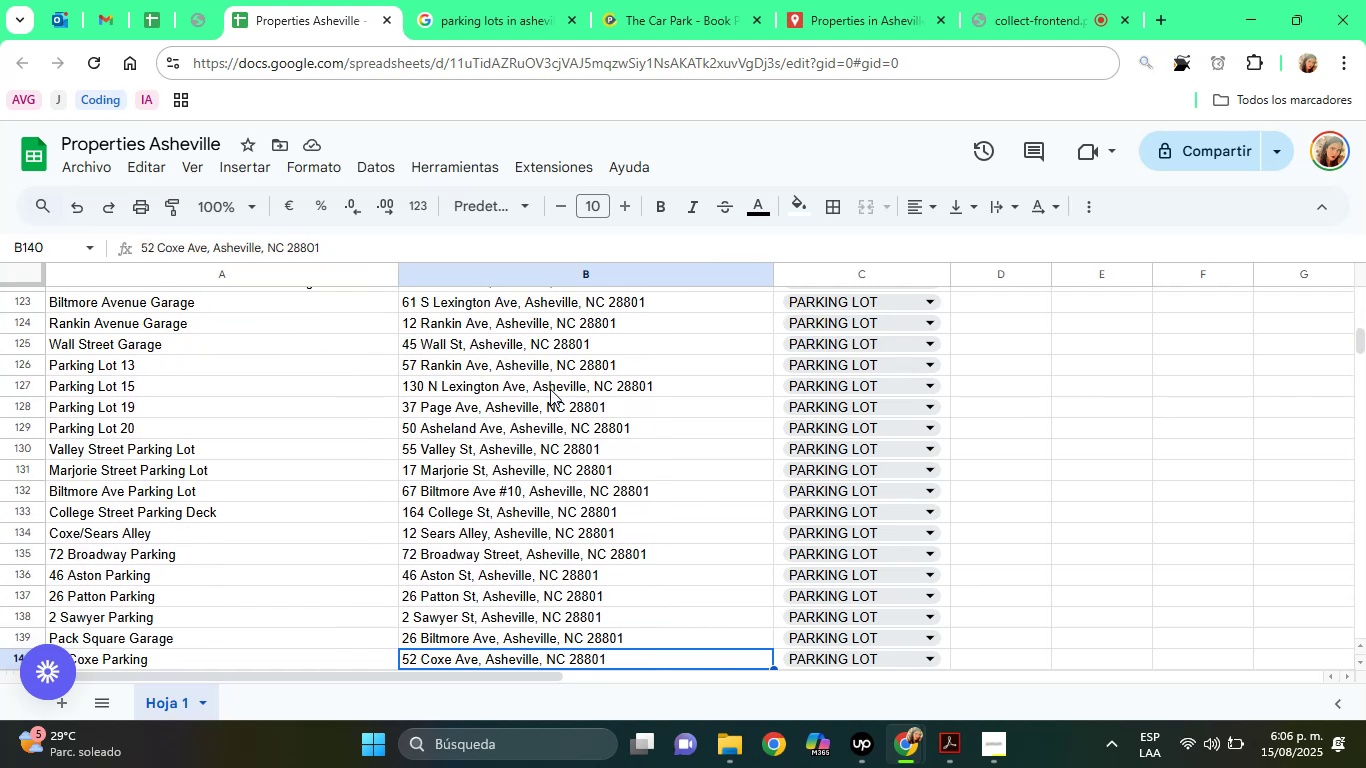 
key(ArrowDown)
 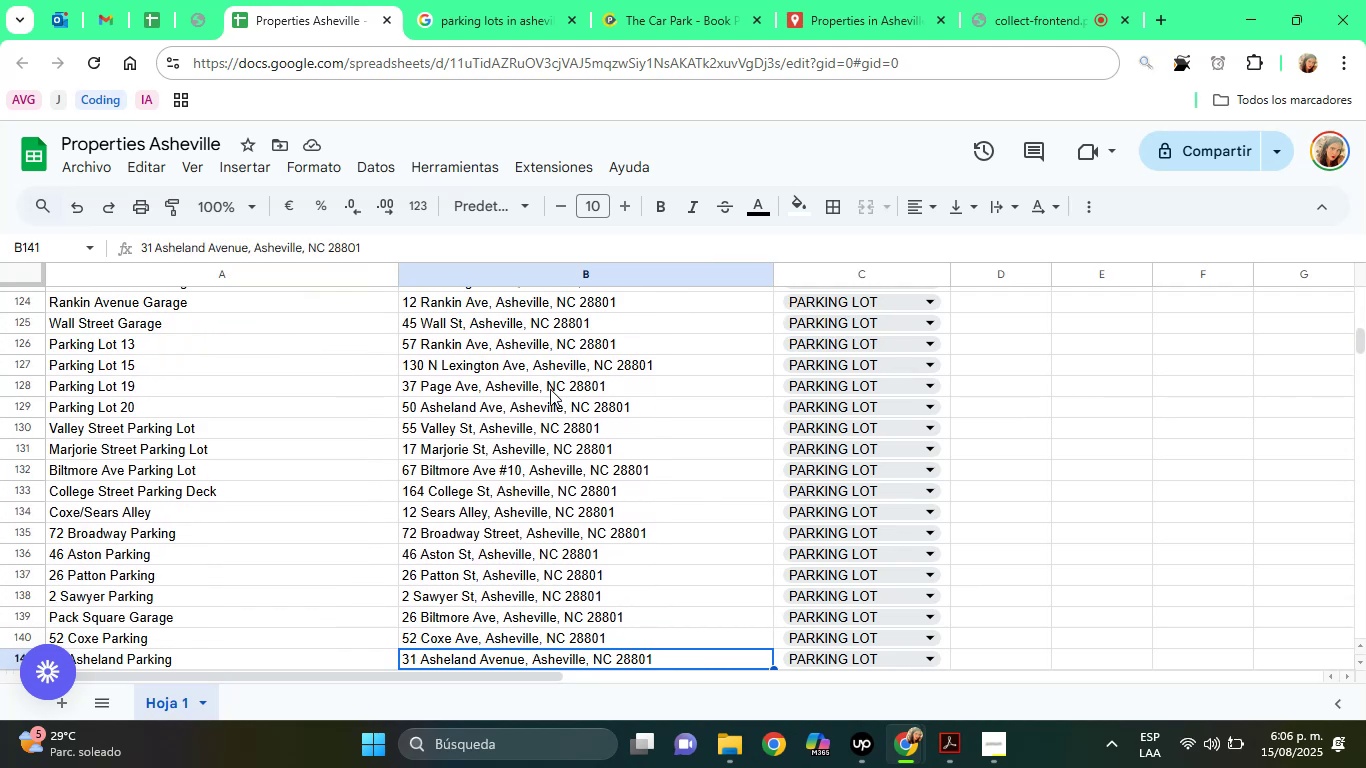 
key(ArrowDown)
 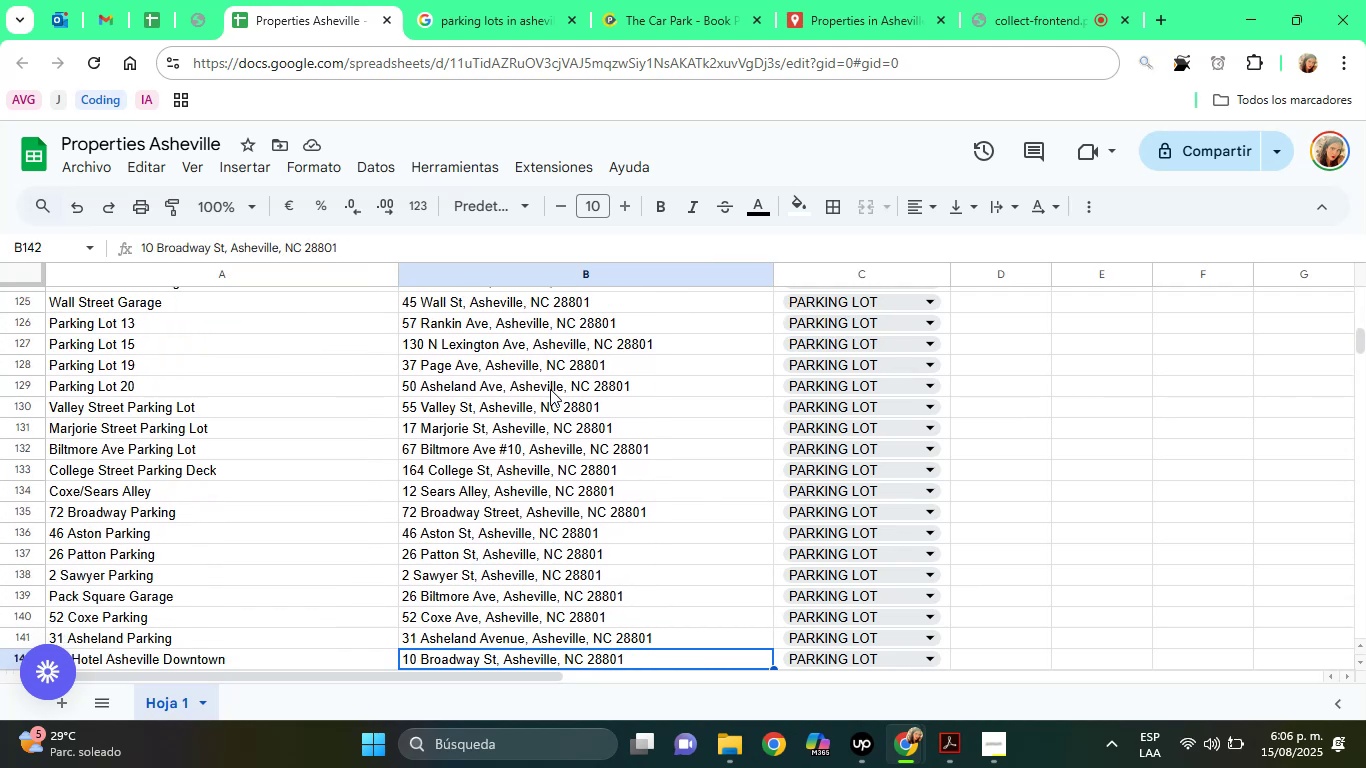 
key(ArrowDown)
 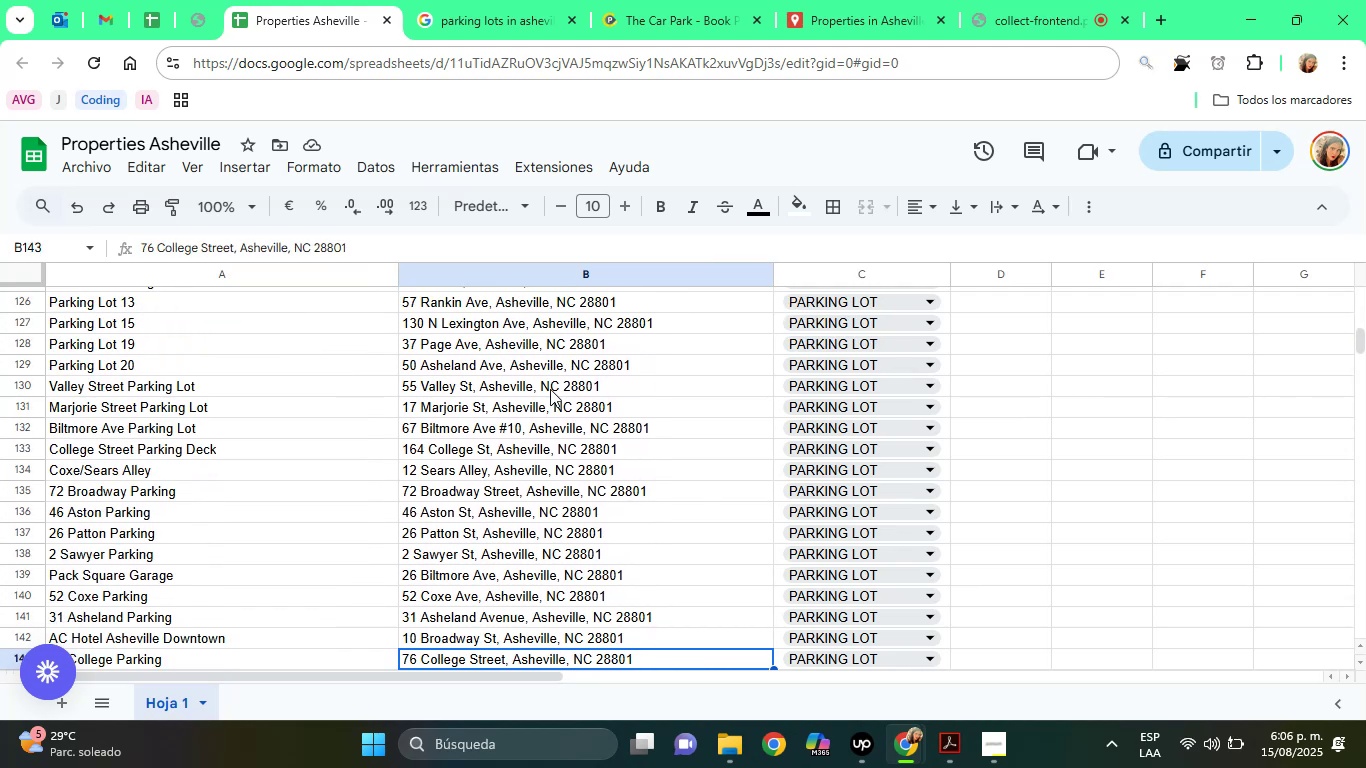 
key(ArrowDown)
 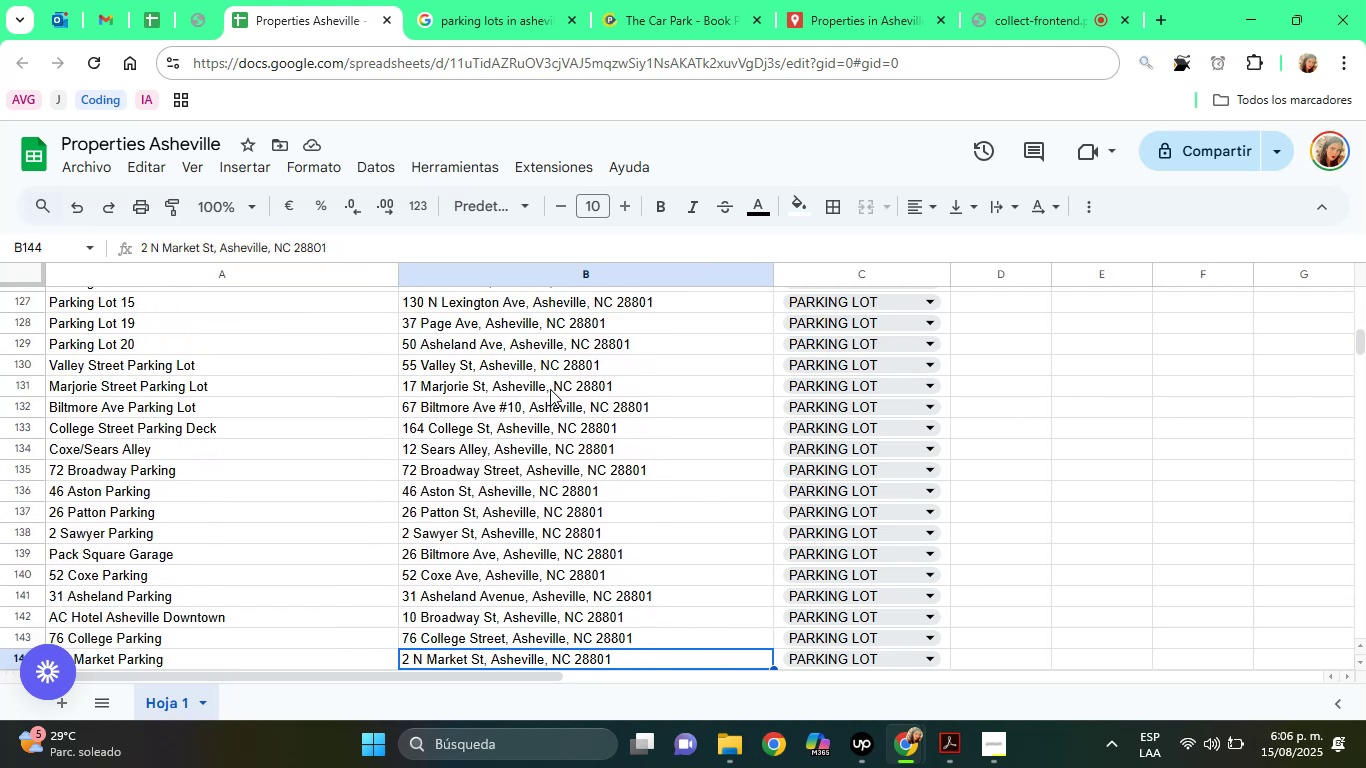 
key(ArrowDown)
 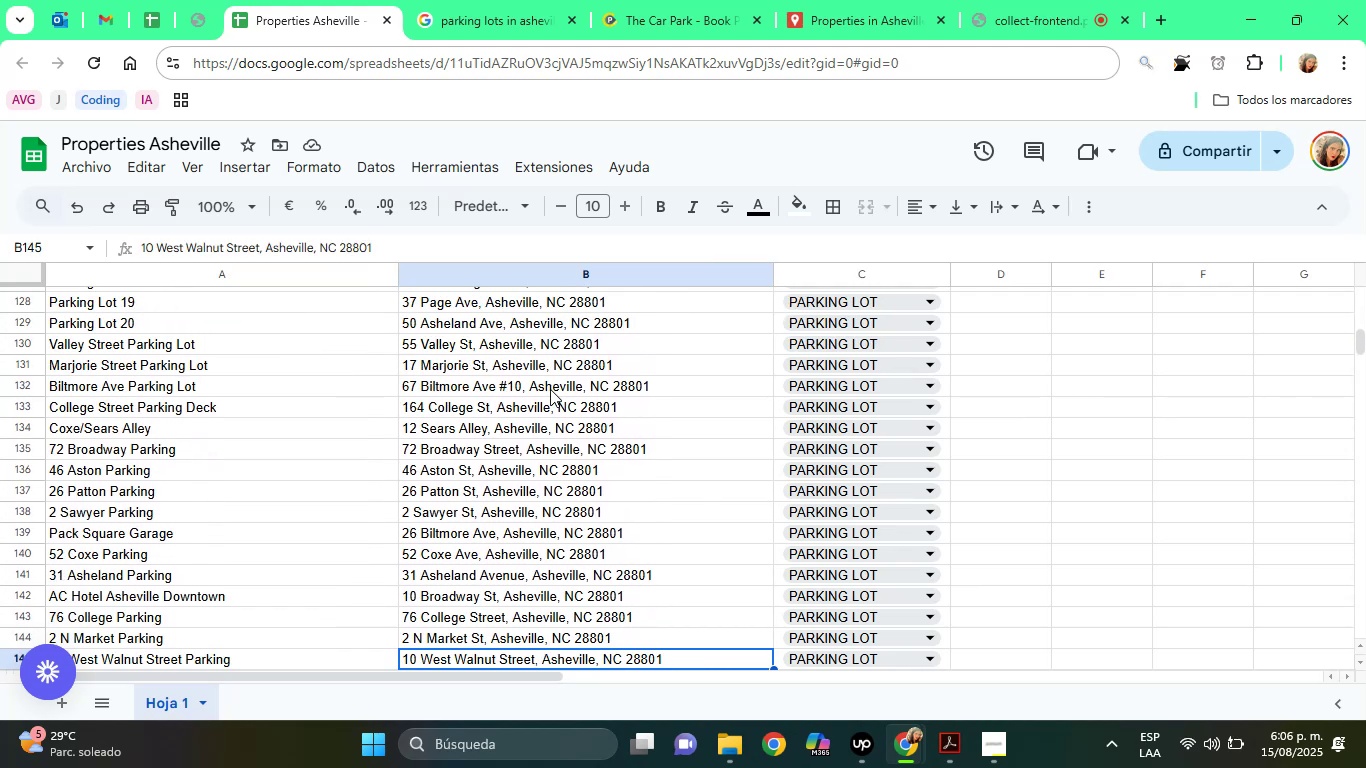 
key(ArrowDown)
 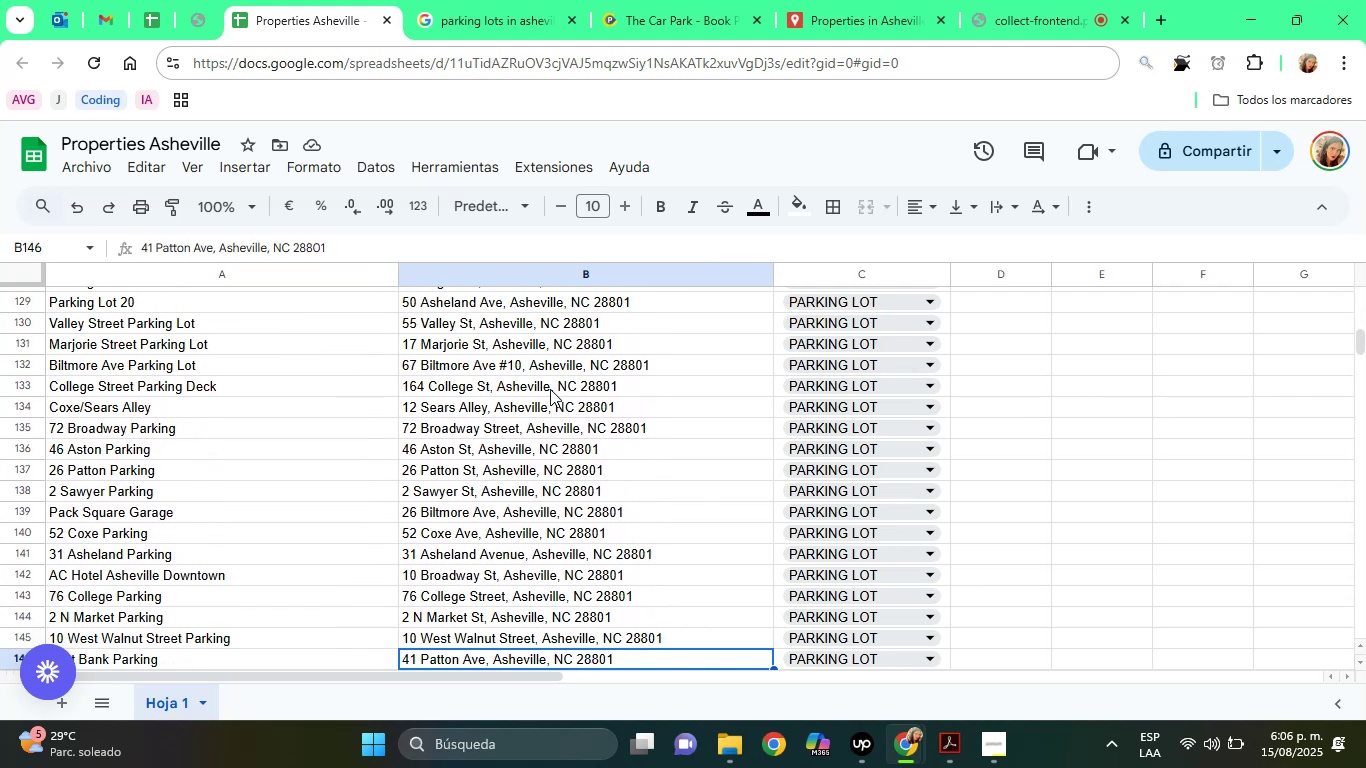 
key(ArrowDown)
 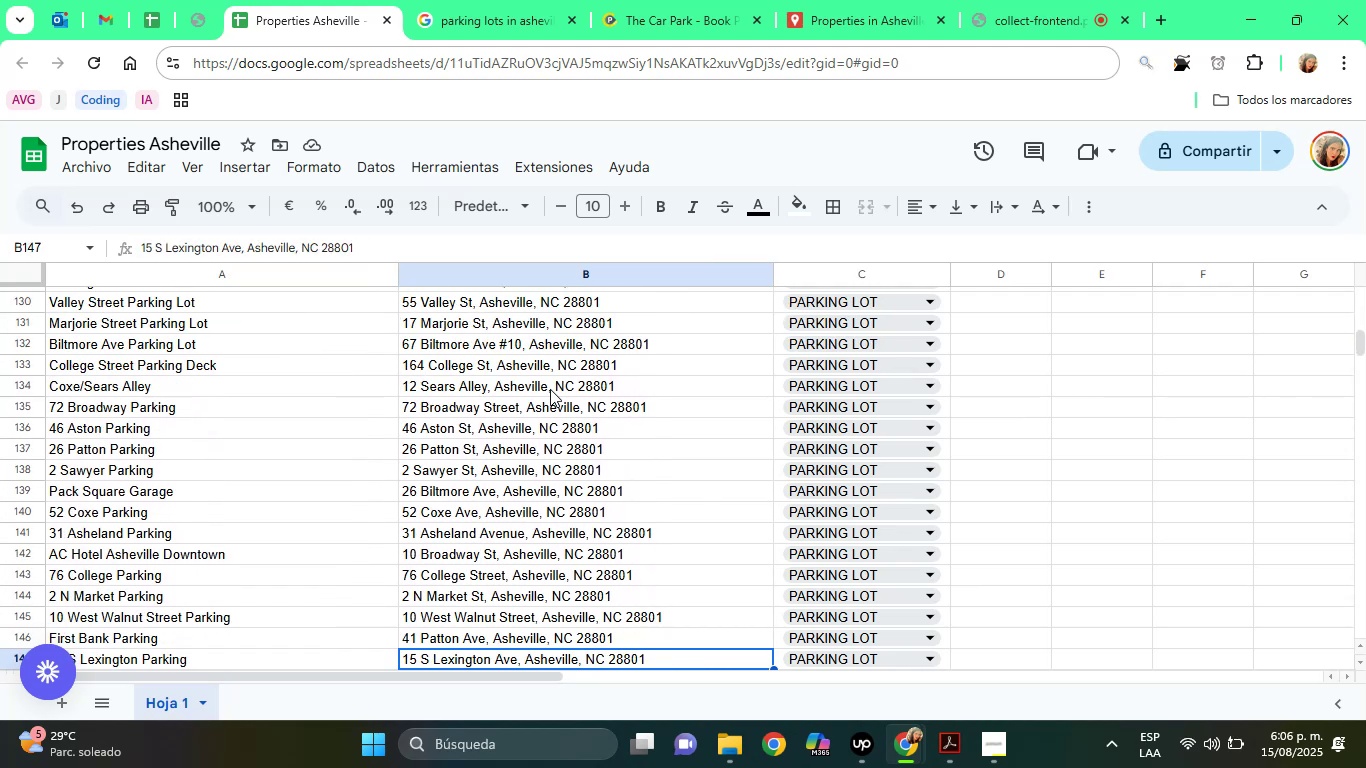 
key(ArrowDown)
 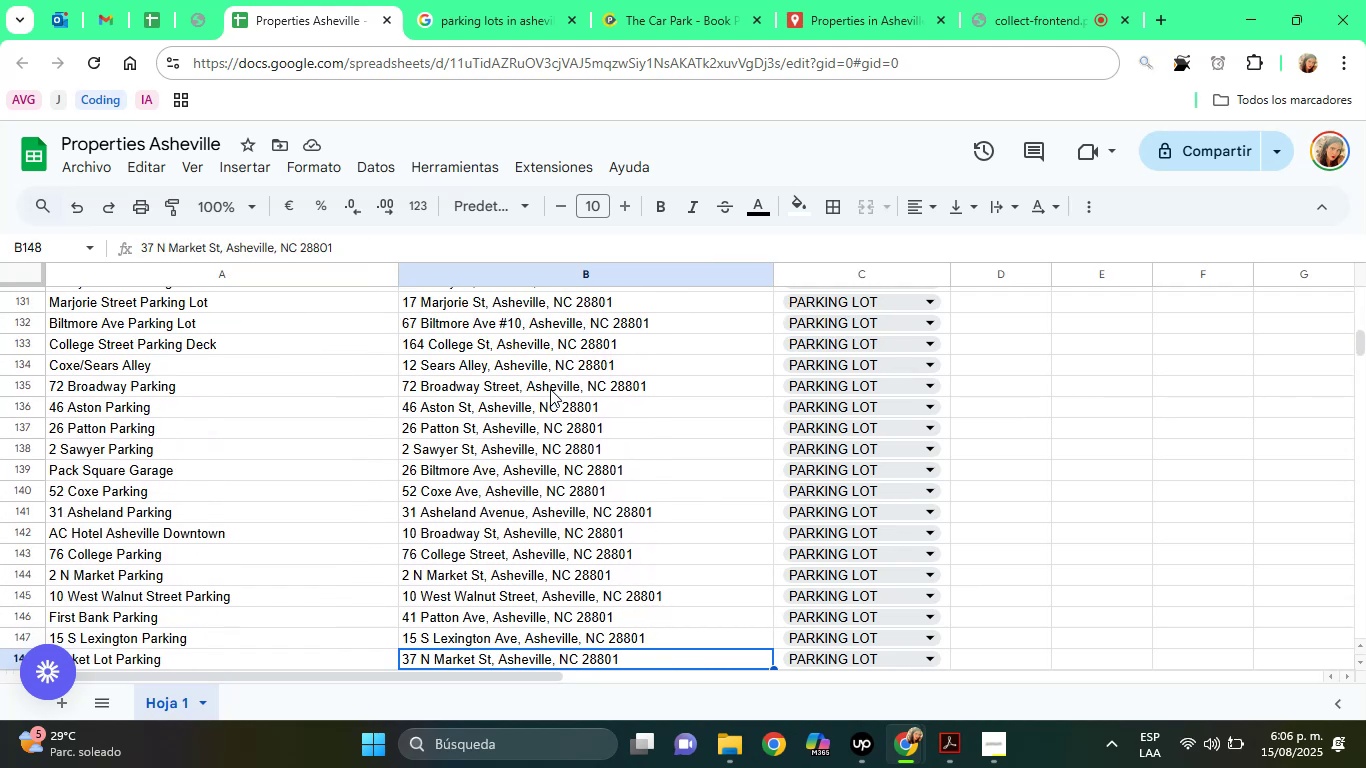 
key(ArrowDown)
 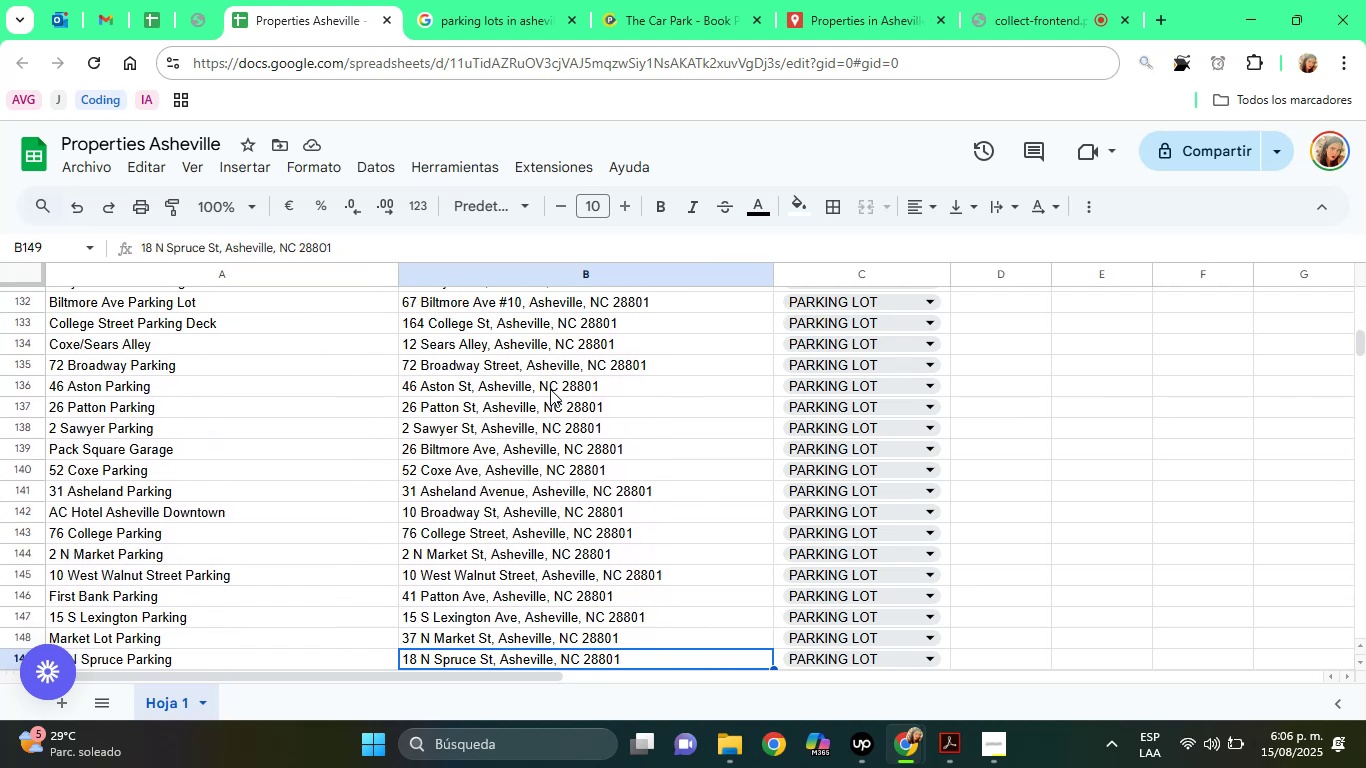 
key(ArrowDown)
 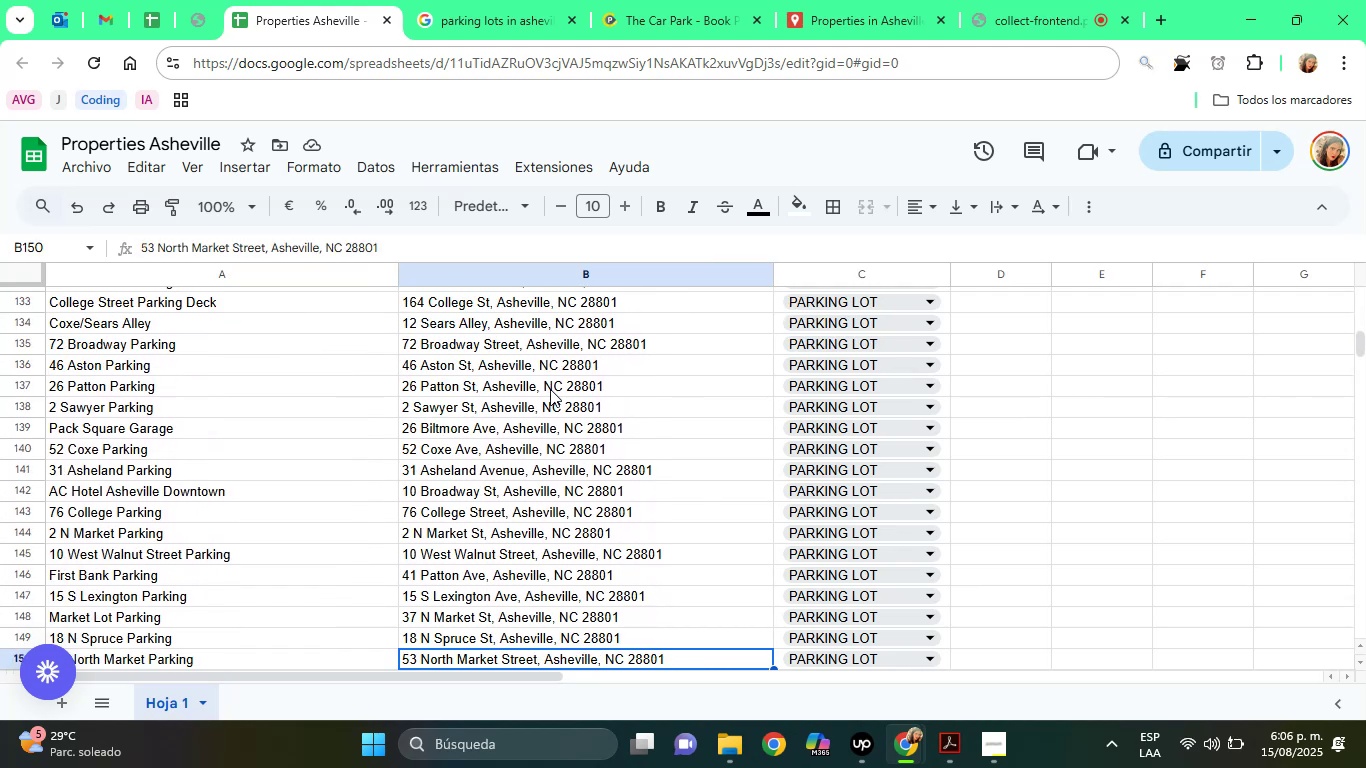 
key(ArrowDown)
 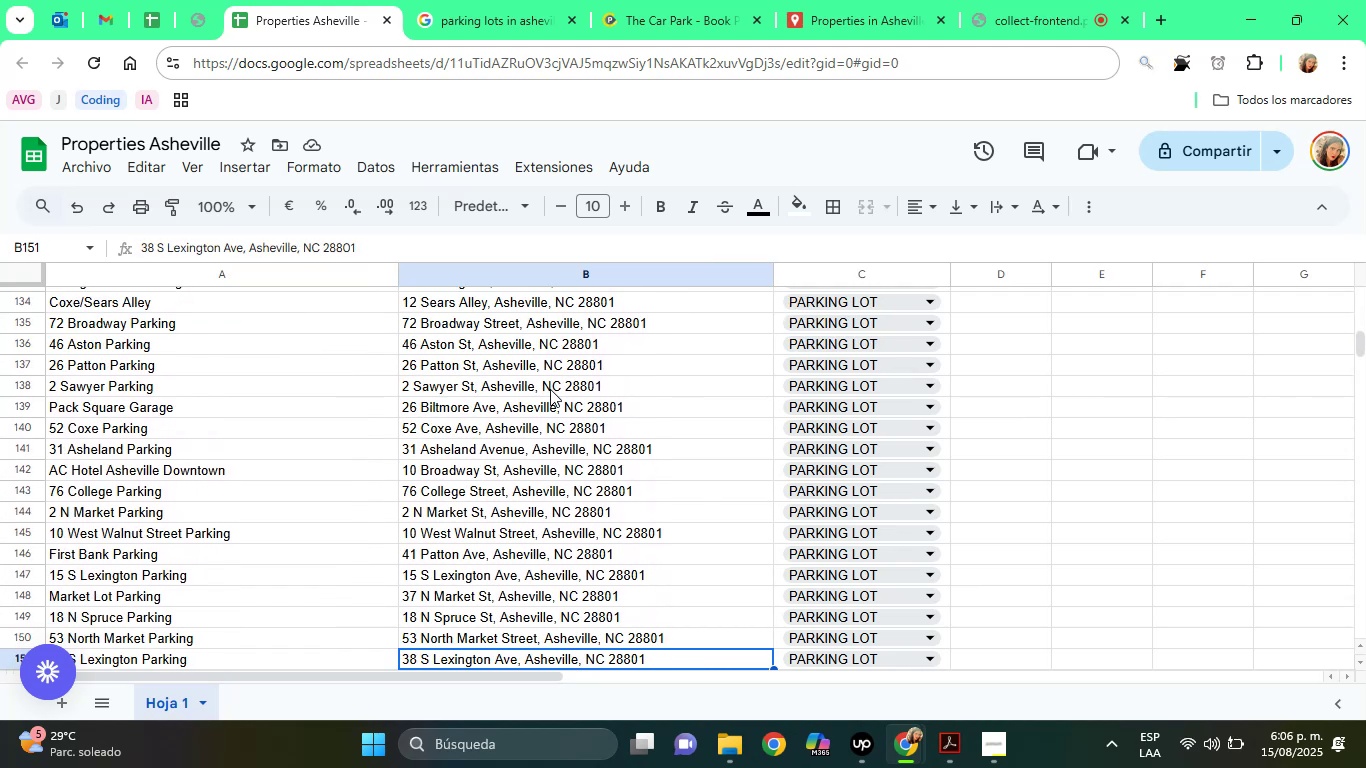 
key(ArrowDown)
 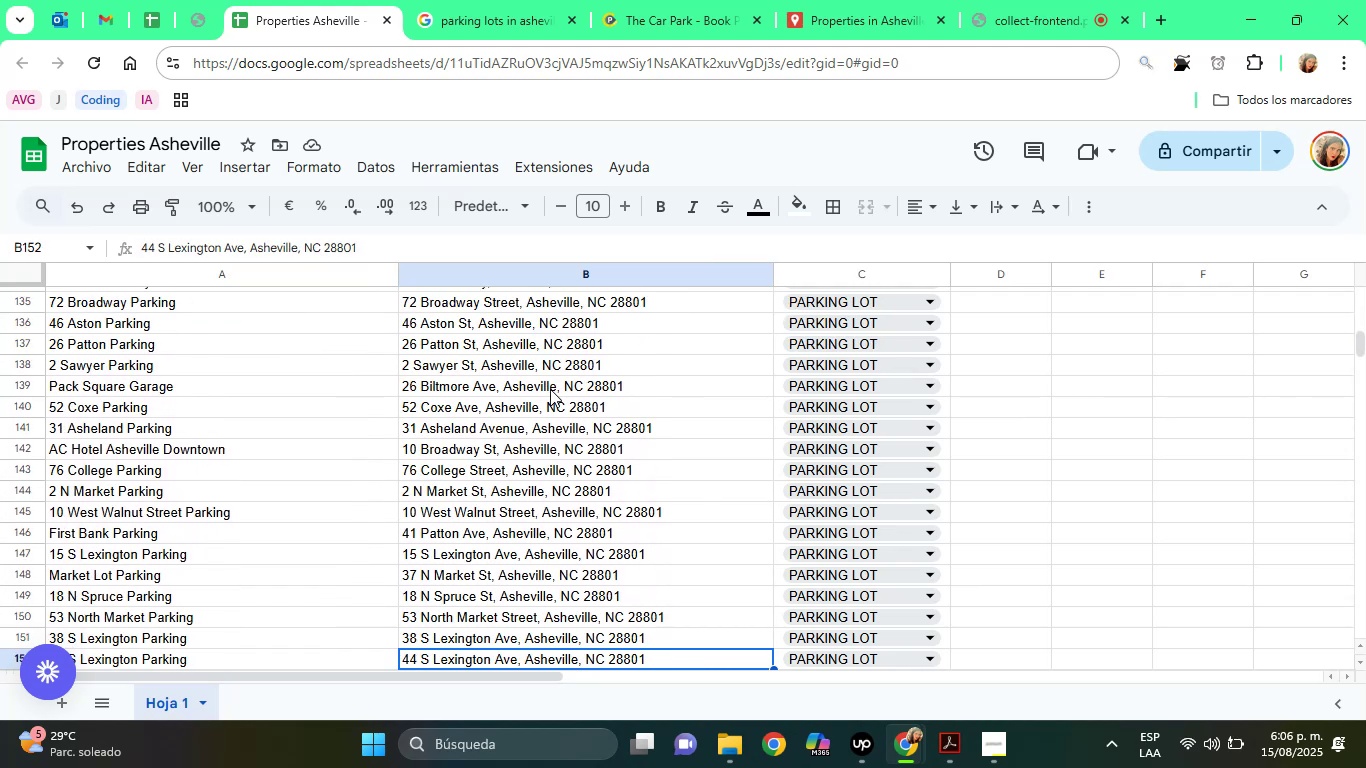 
key(ArrowDown)
 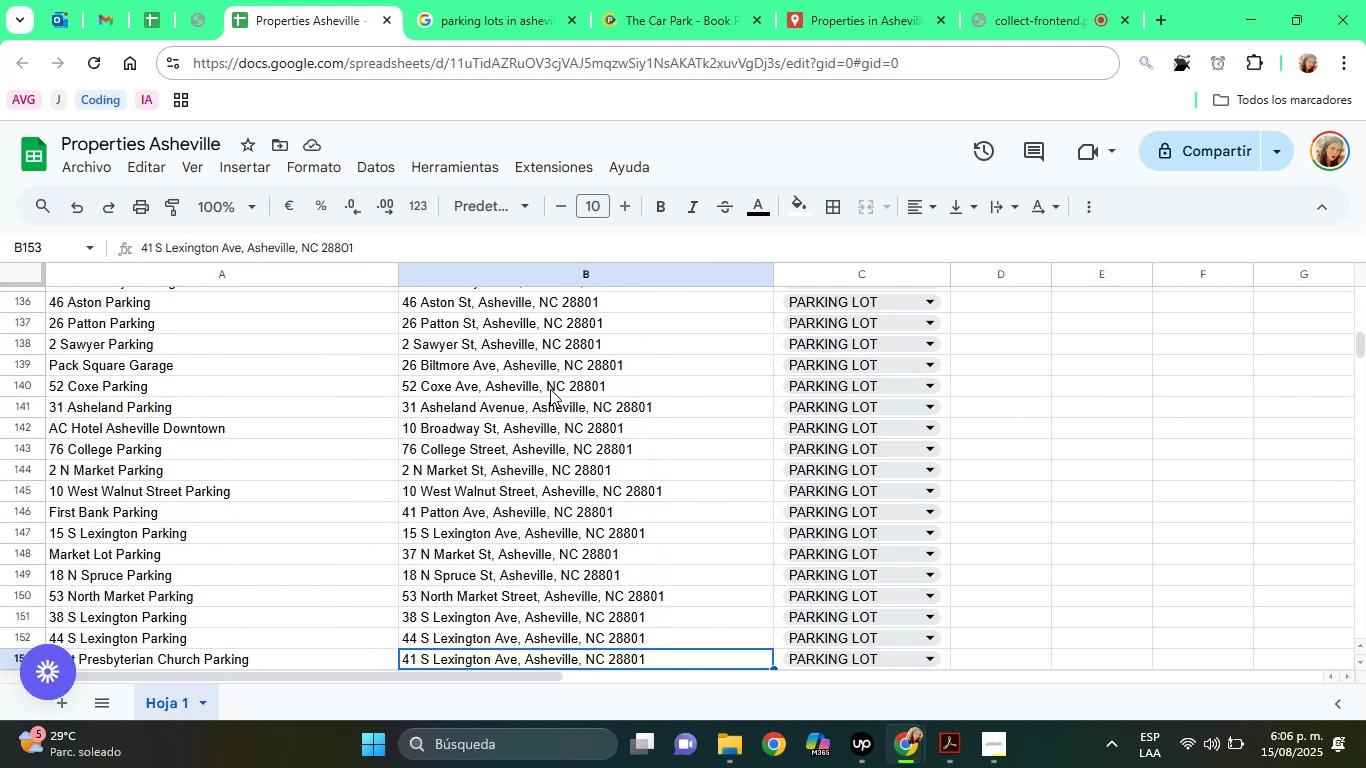 
key(ArrowDown)
 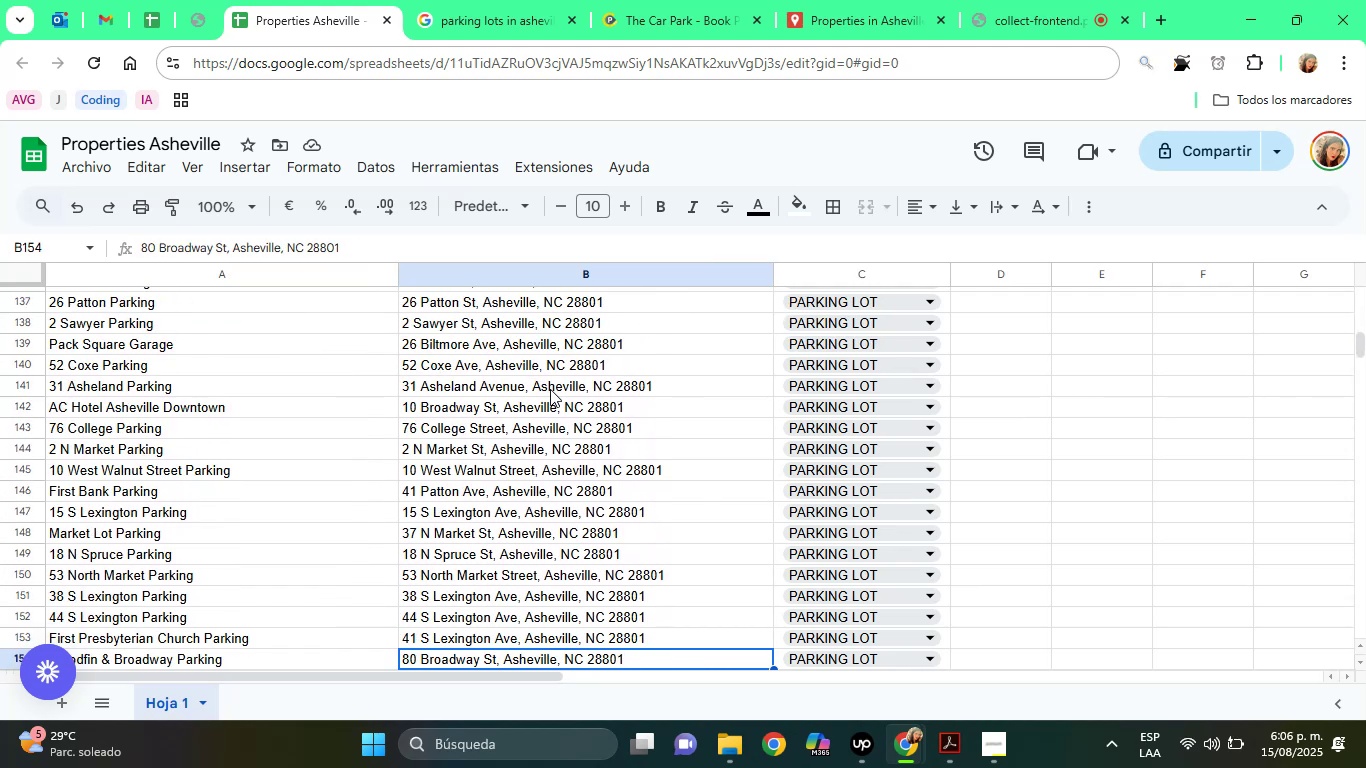 
key(ArrowDown)
 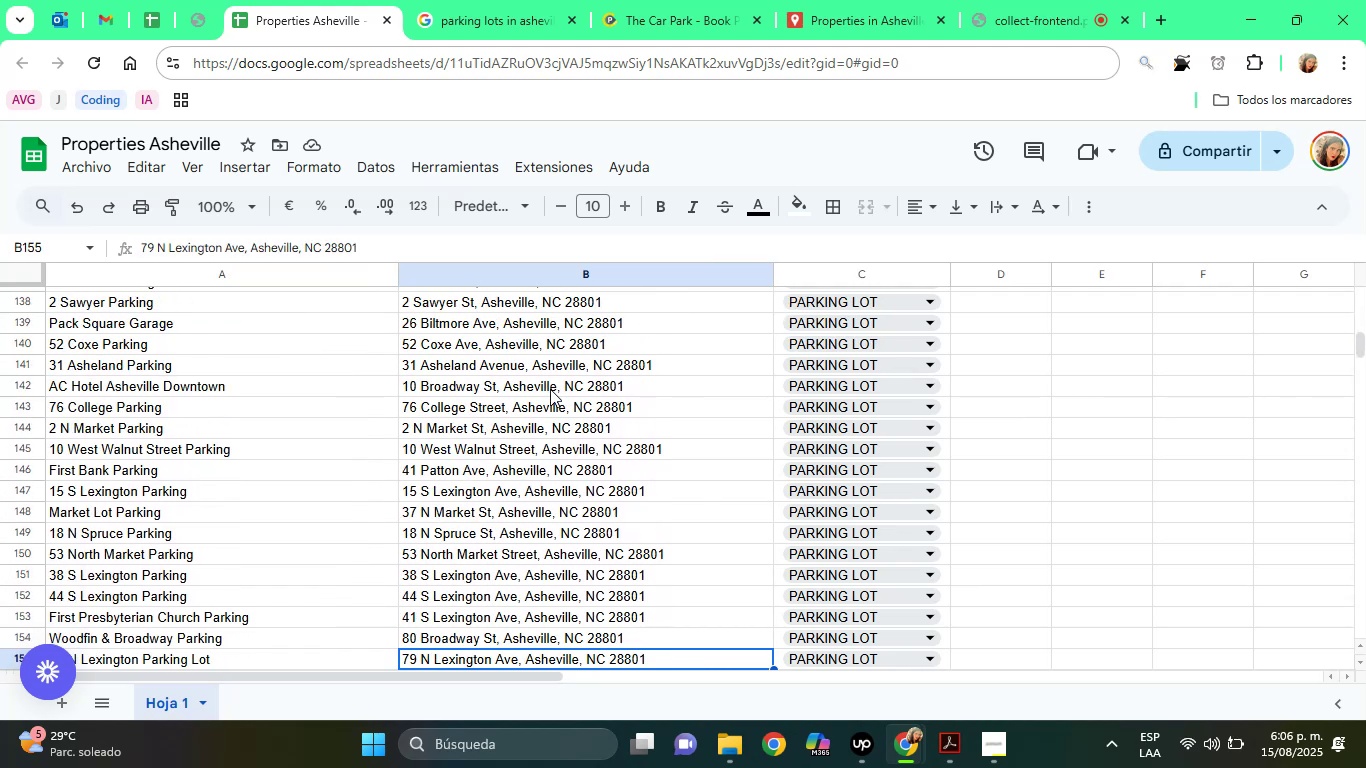 
key(ArrowDown)
 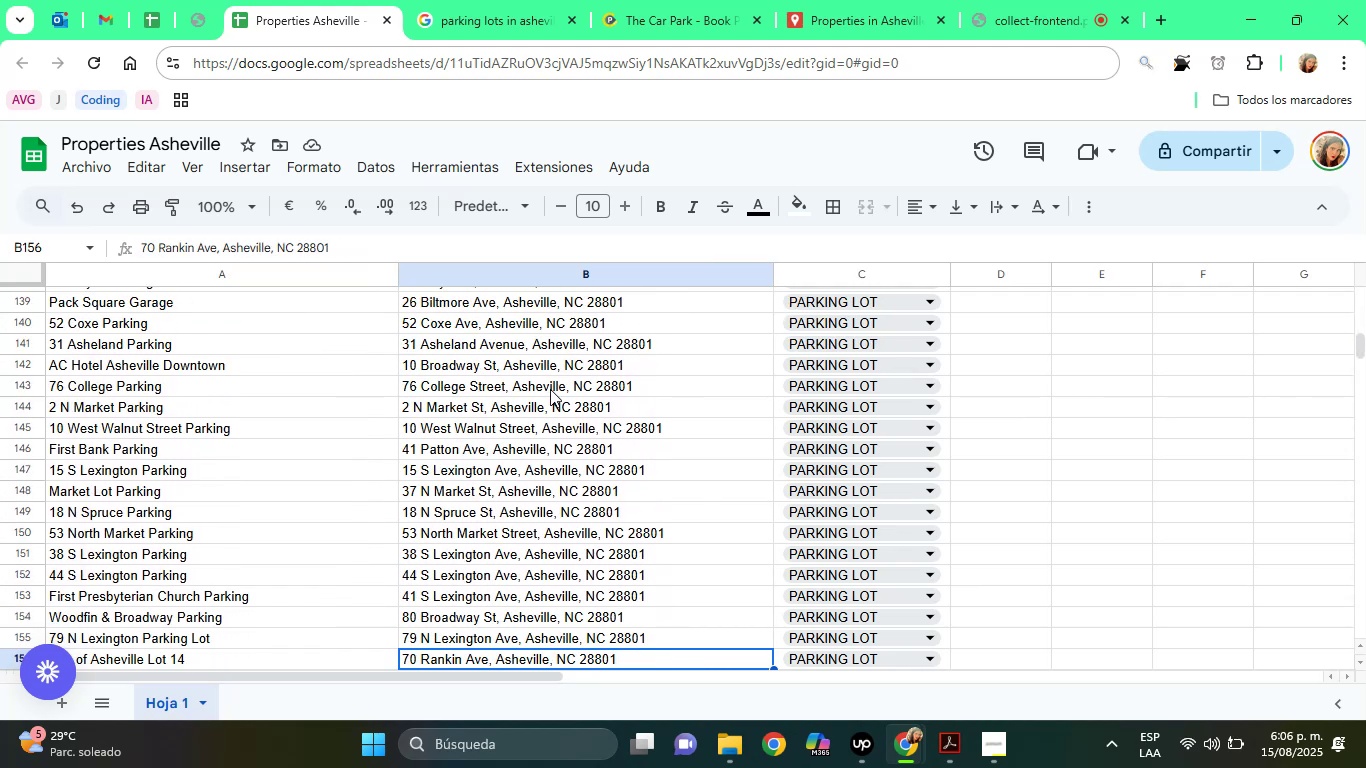 
key(ArrowDown)
 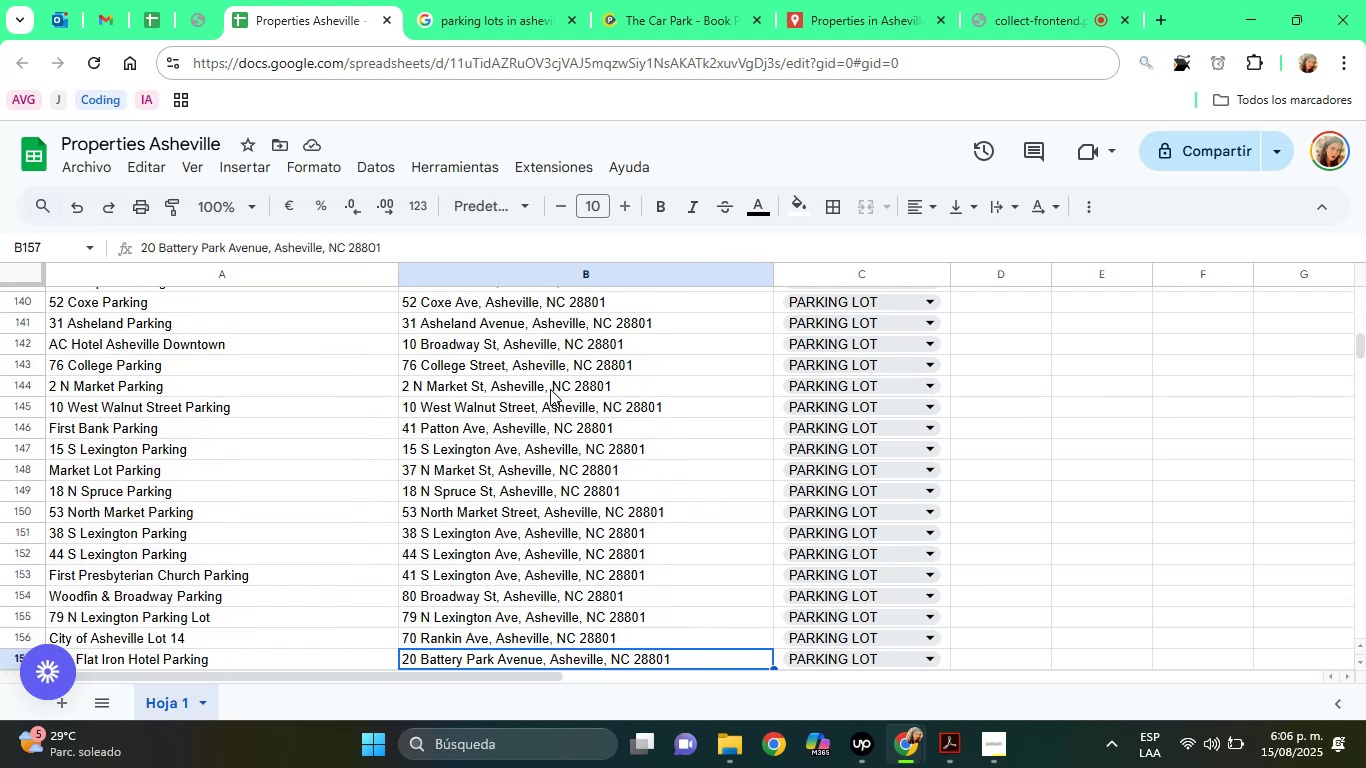 
key(ArrowDown)
 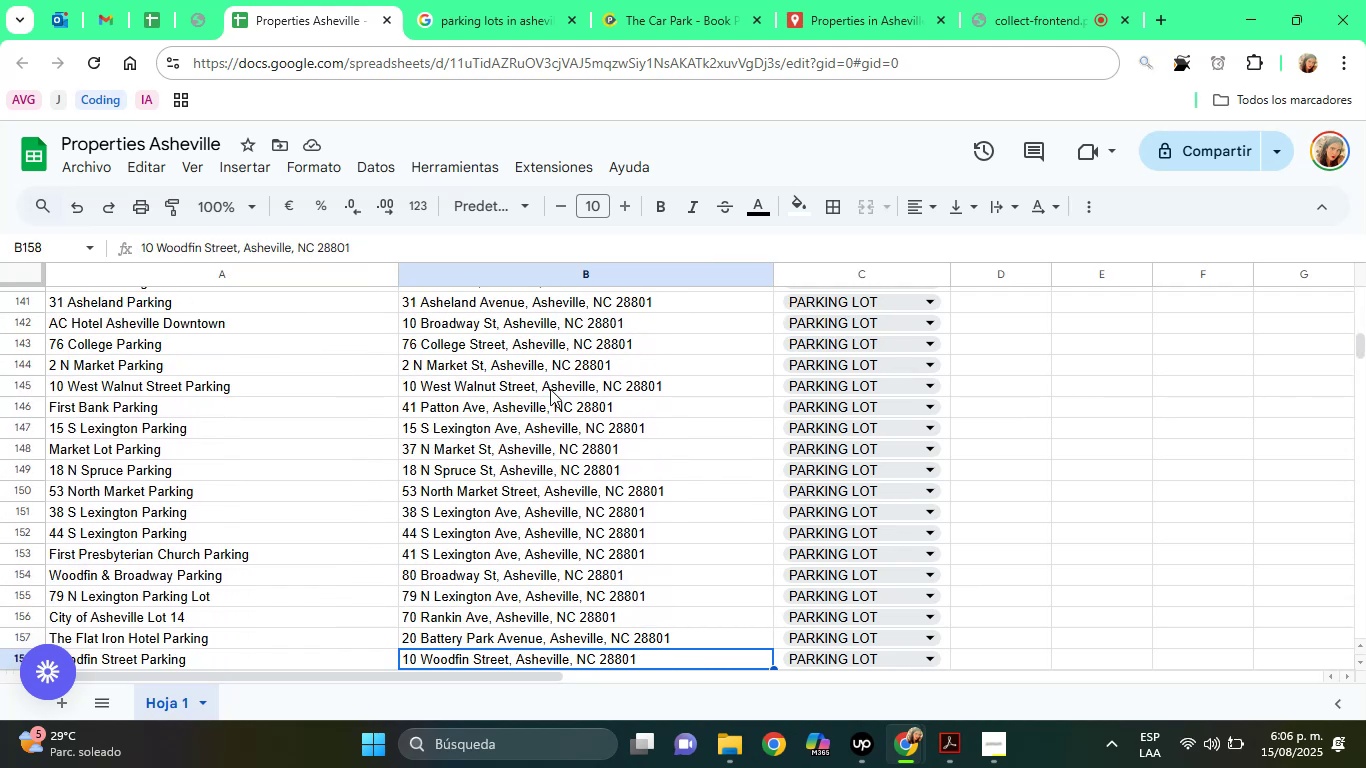 
key(ArrowDown)
 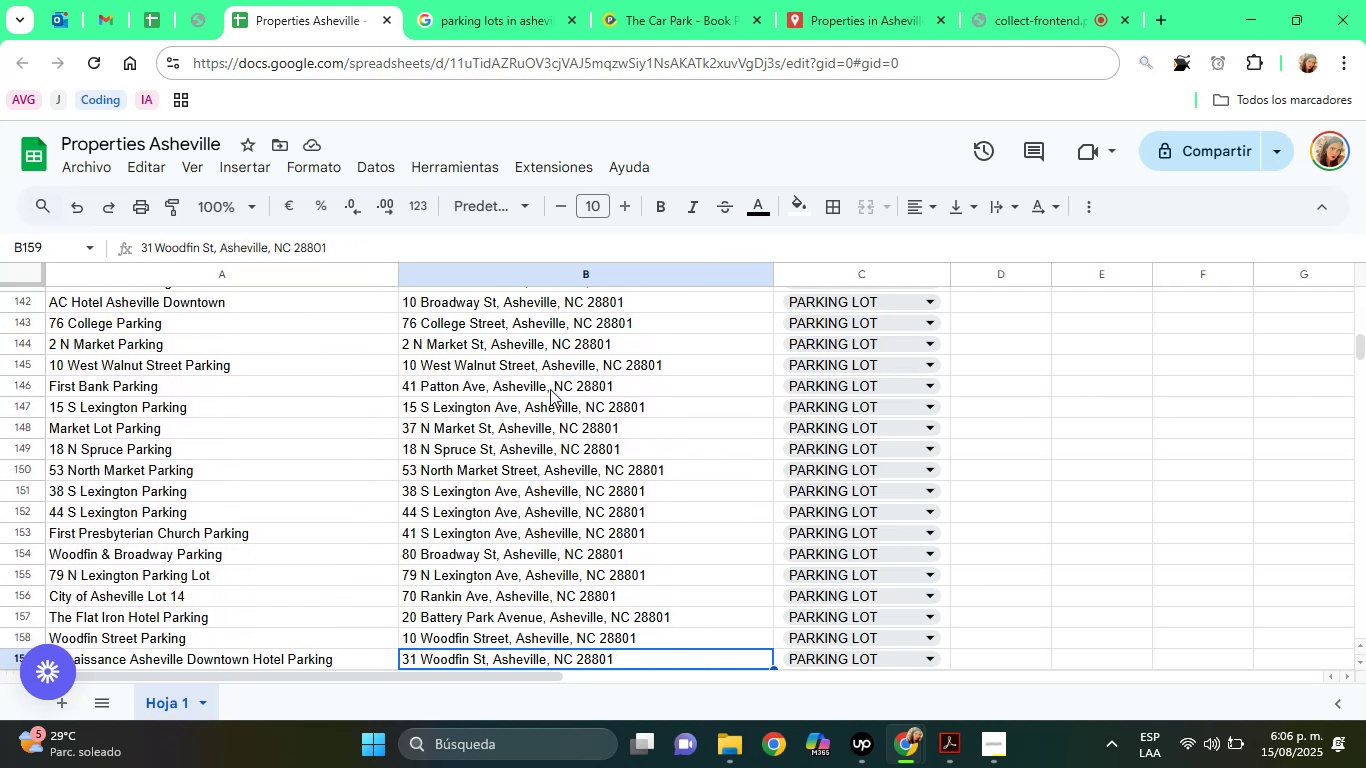 
key(ArrowDown)
 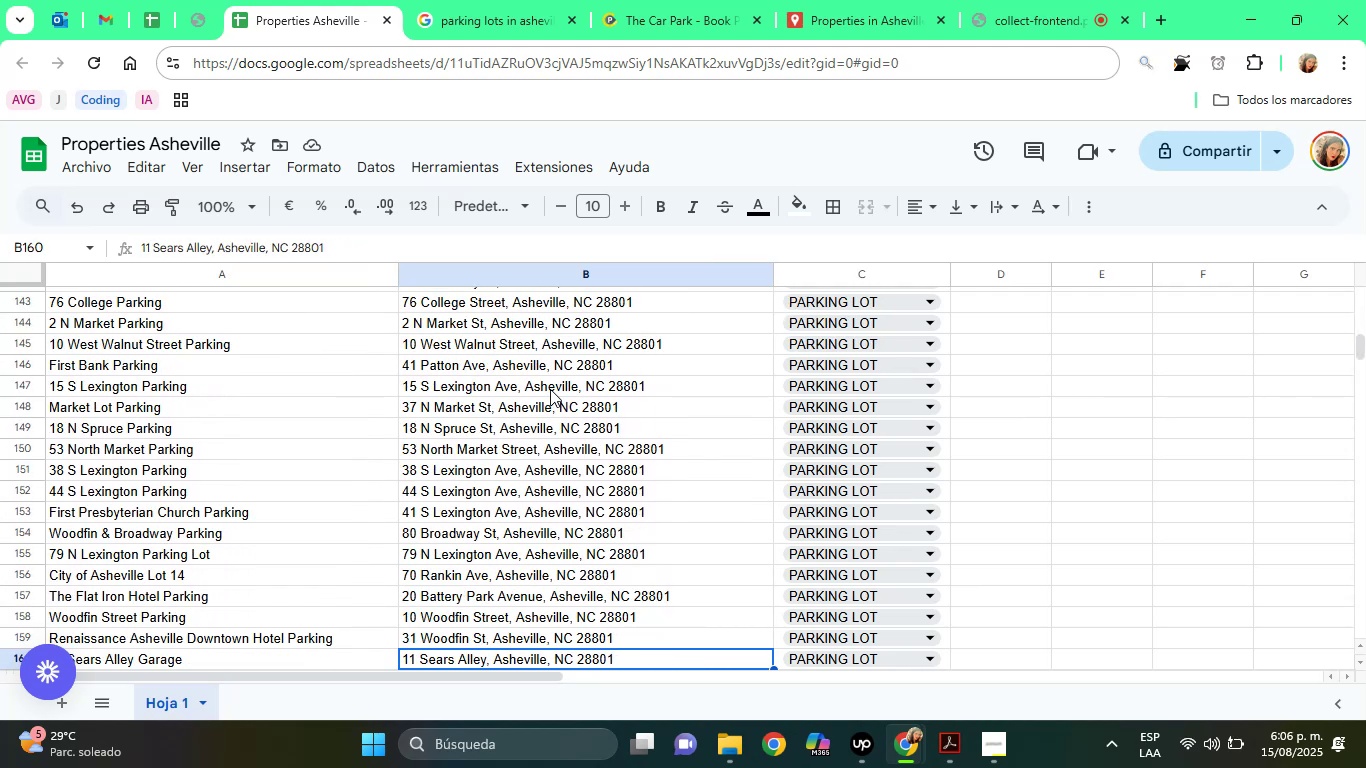 
key(ArrowDown)
 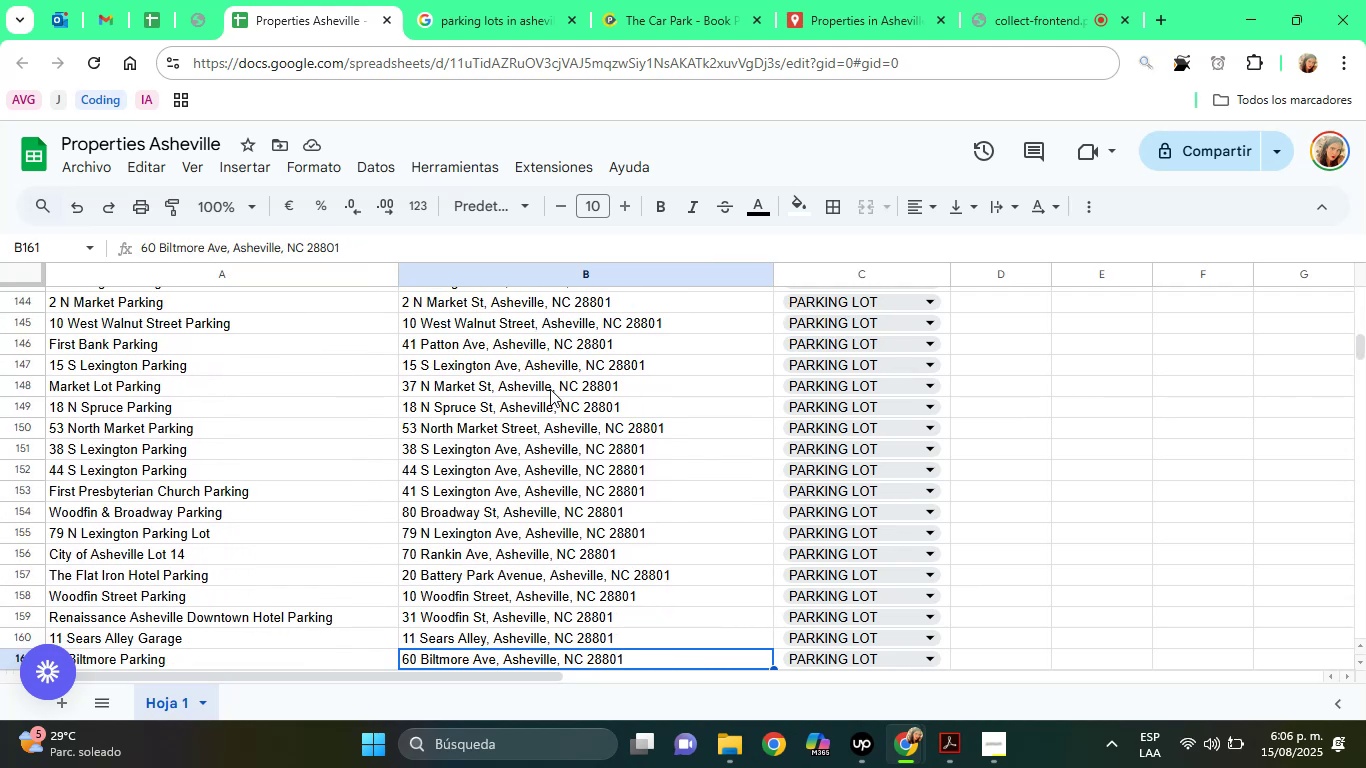 
key(ArrowDown)
 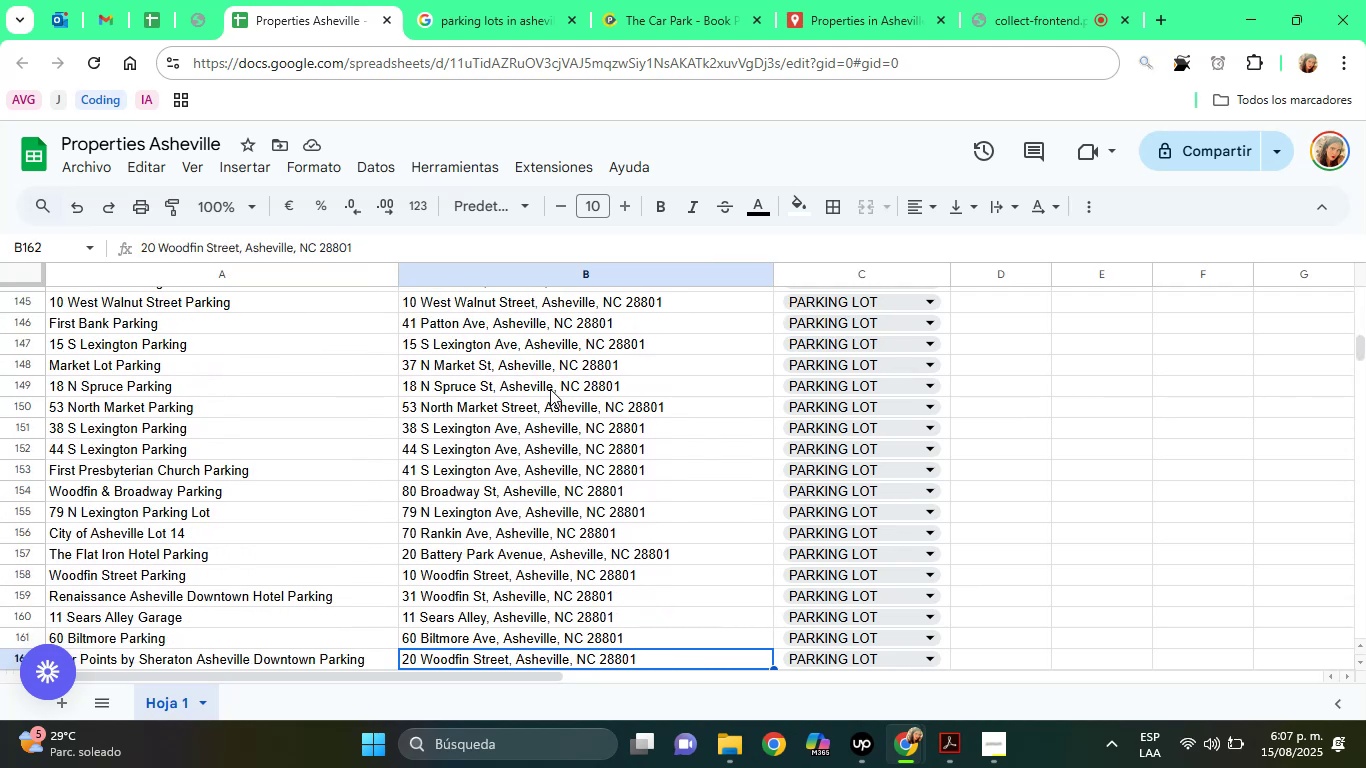 
key(ArrowDown)
 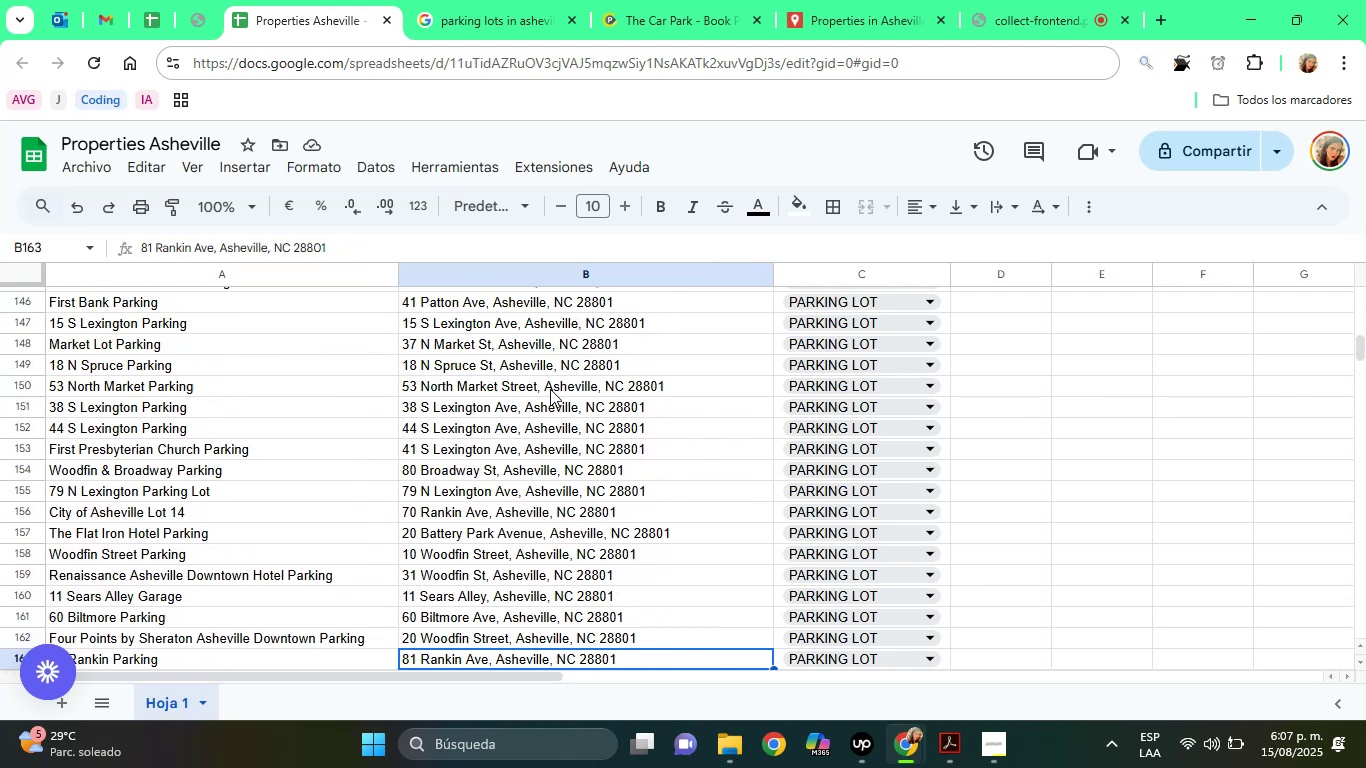 
key(ArrowDown)
 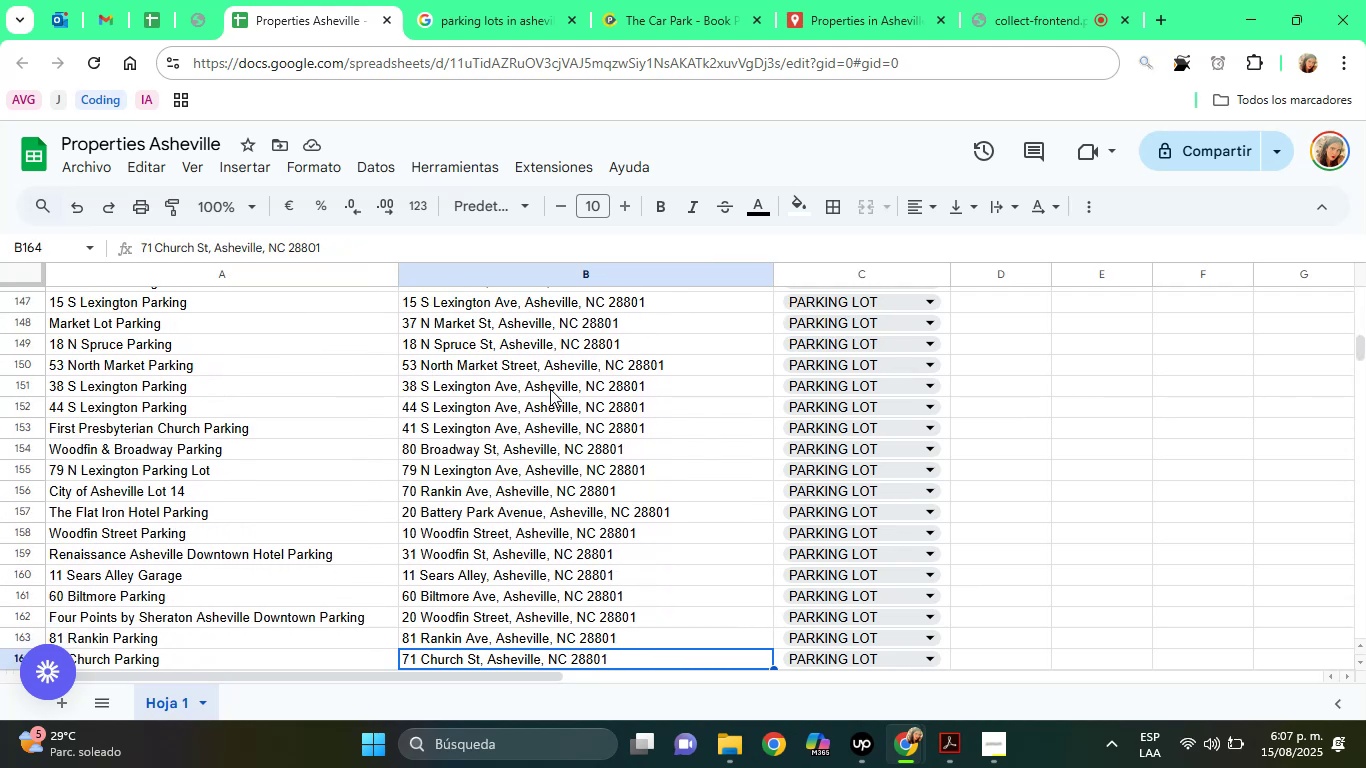 
key(ArrowDown)
 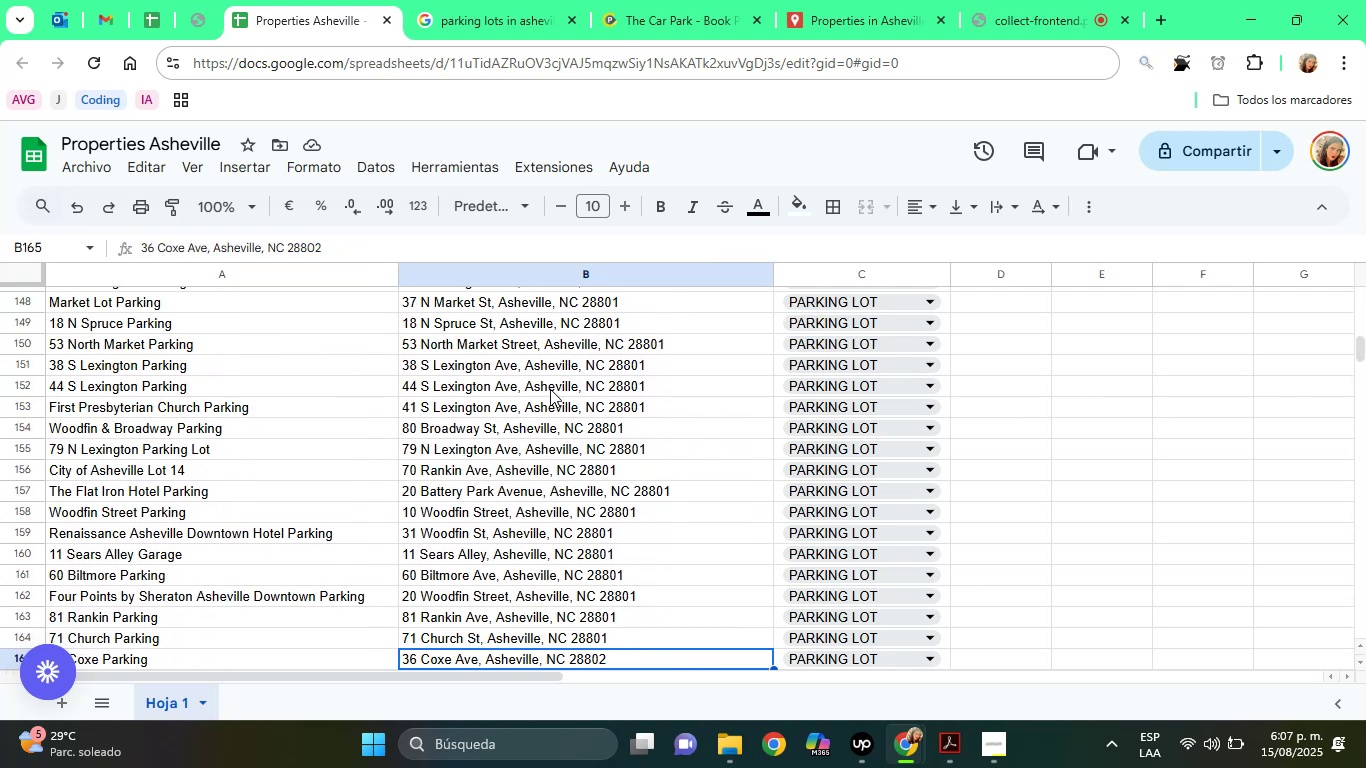 
key(ArrowDown)
 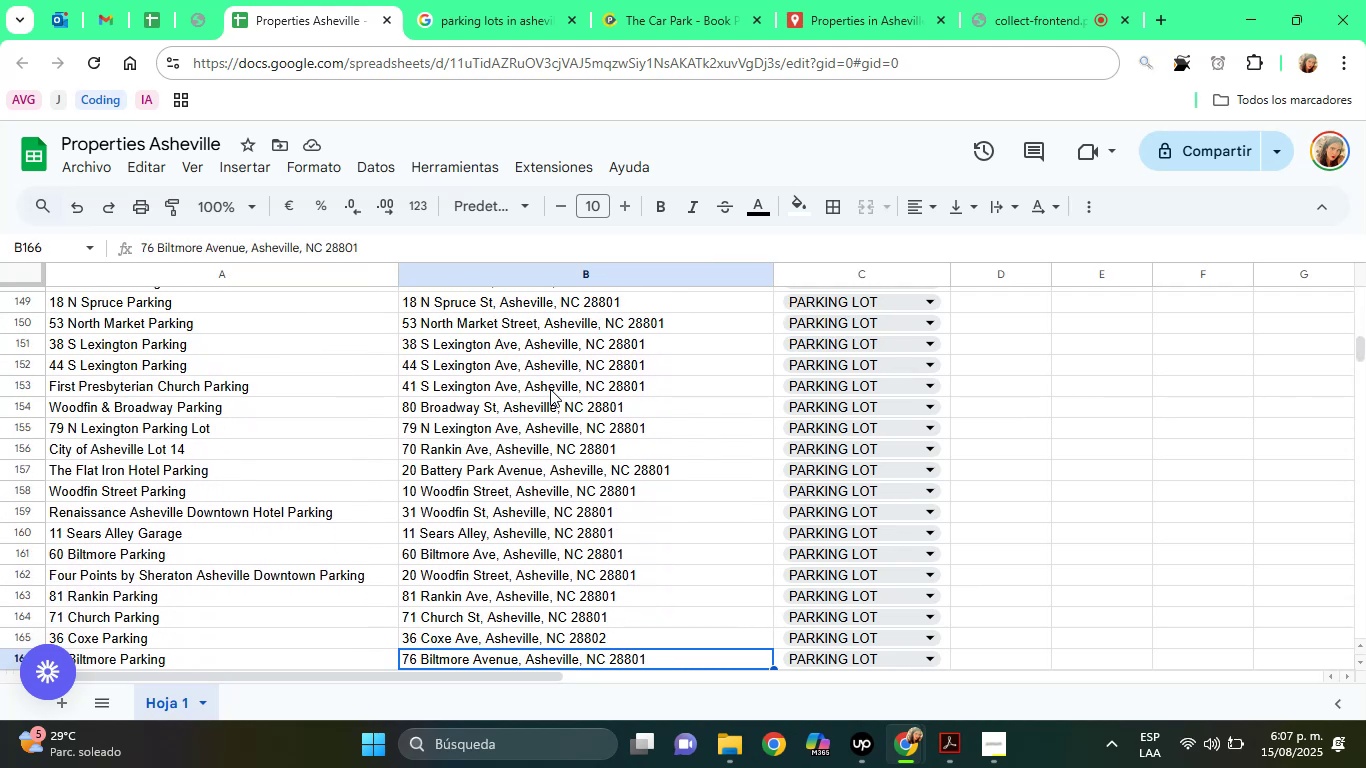 
key(ArrowDown)
 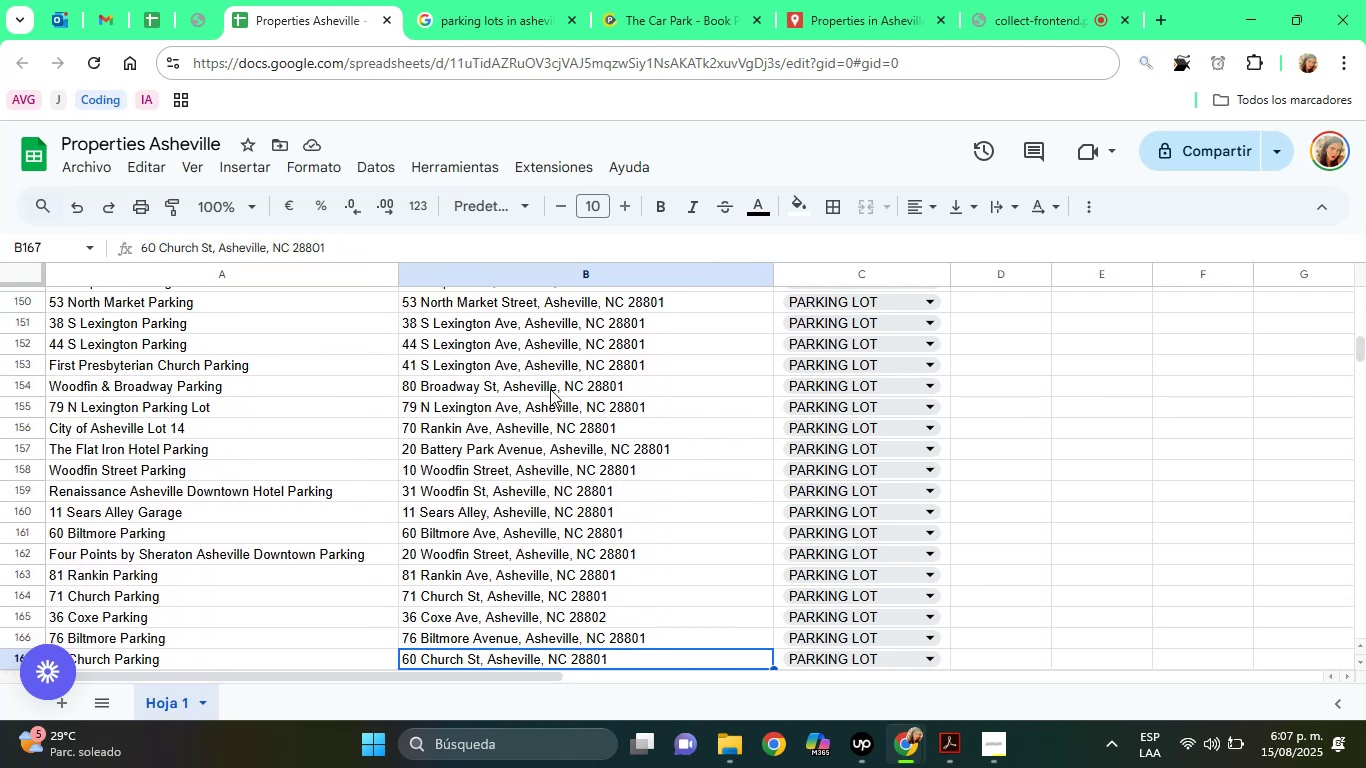 
key(ArrowDown)
 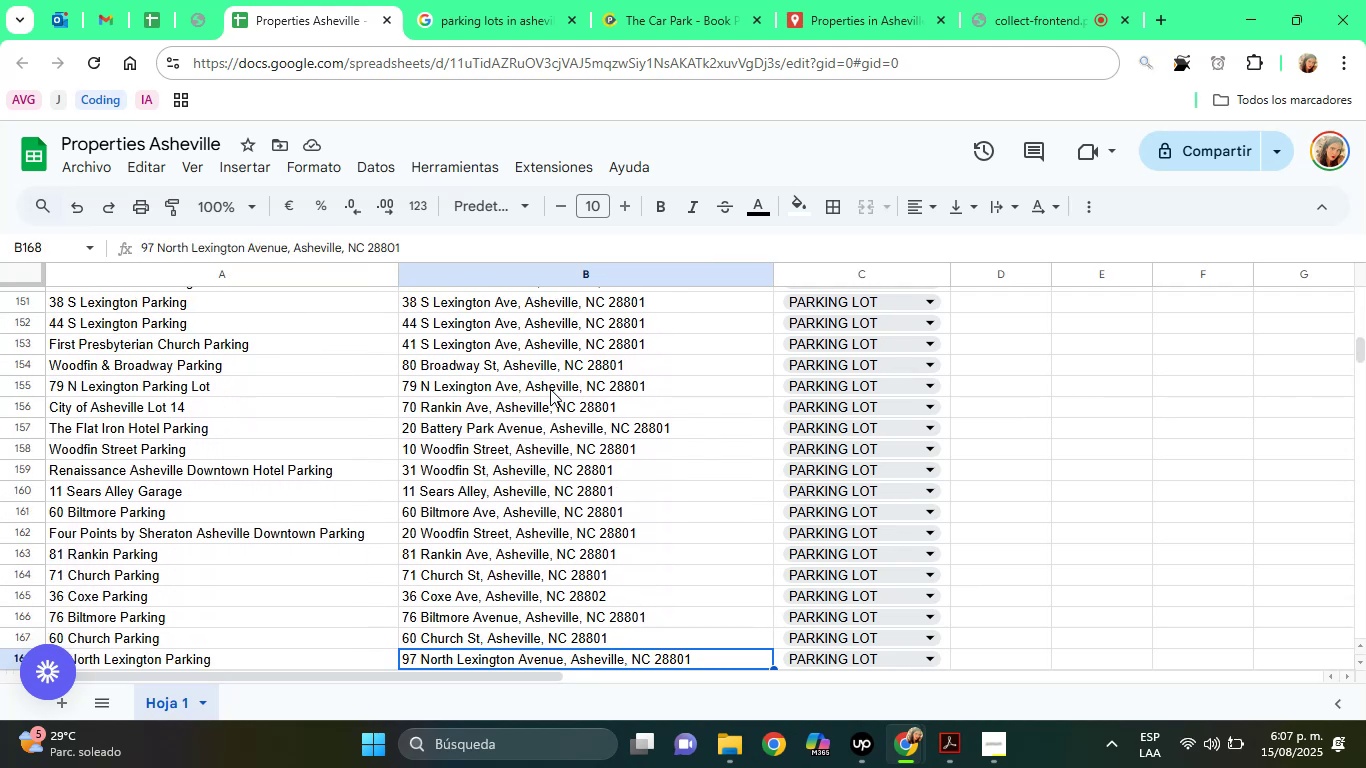 
key(ArrowDown)
 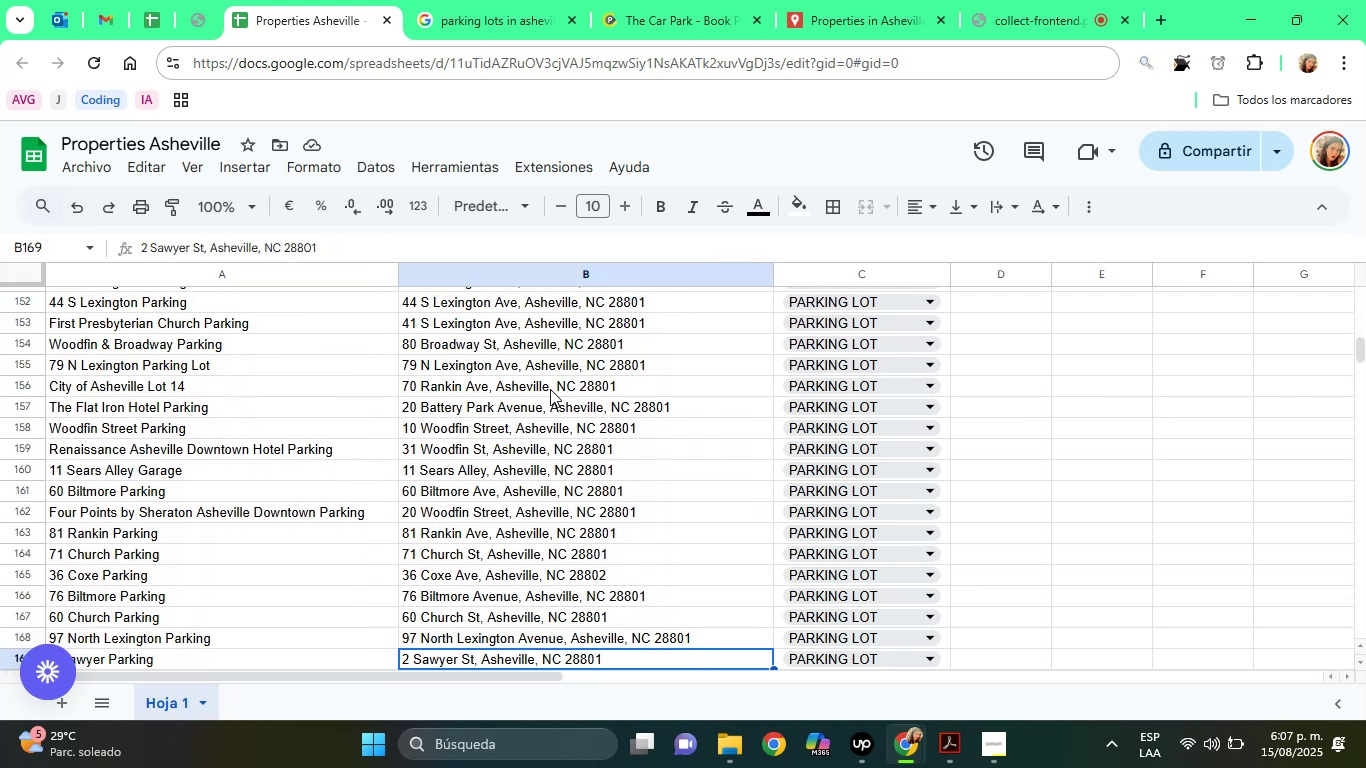 
key(ArrowDown)
 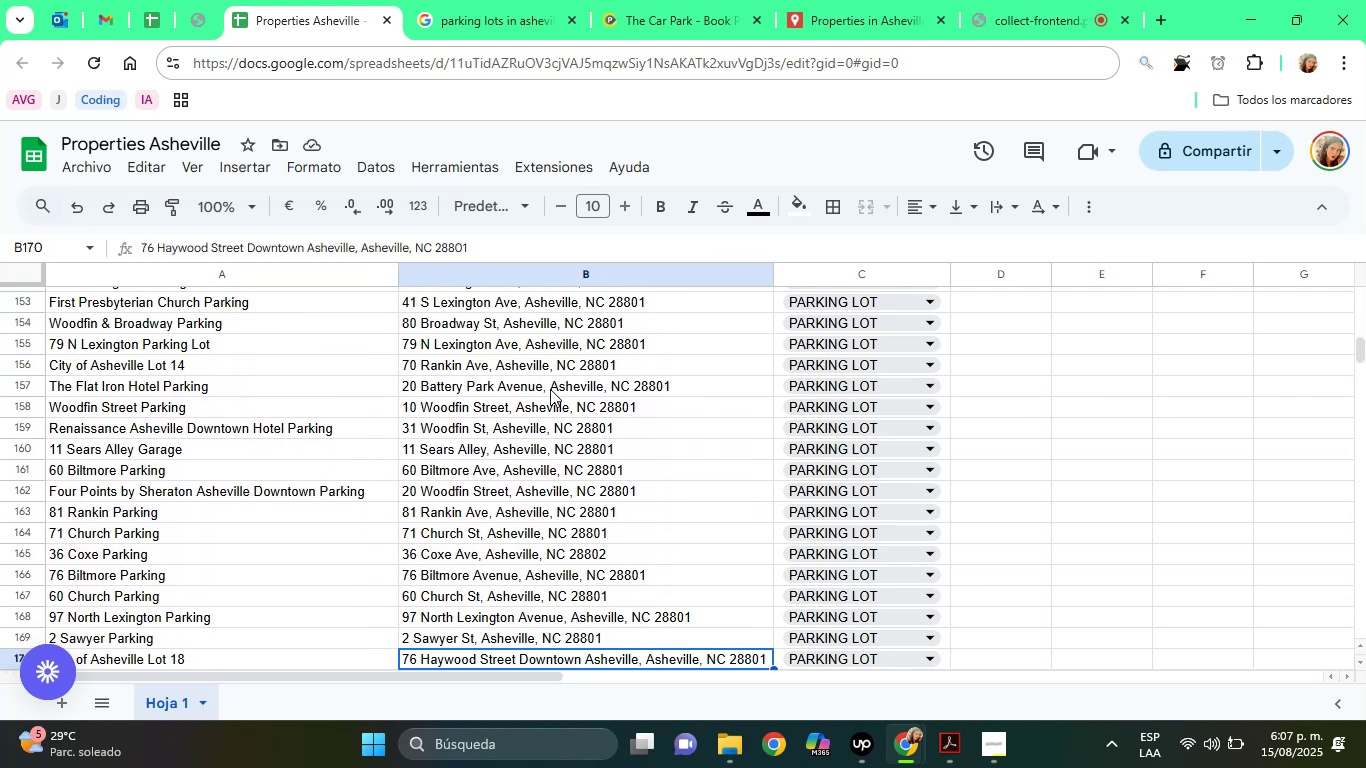 
key(ArrowDown)
 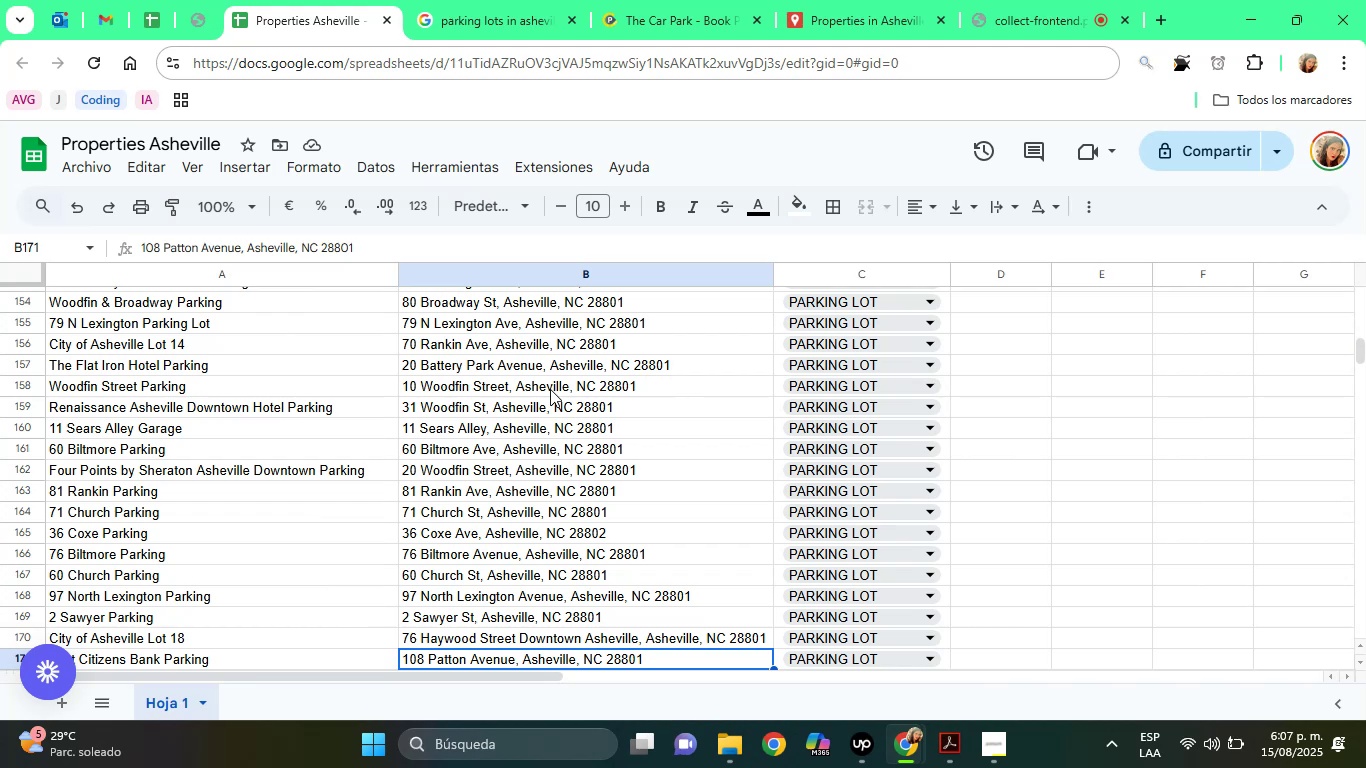 
key(ArrowDown)
 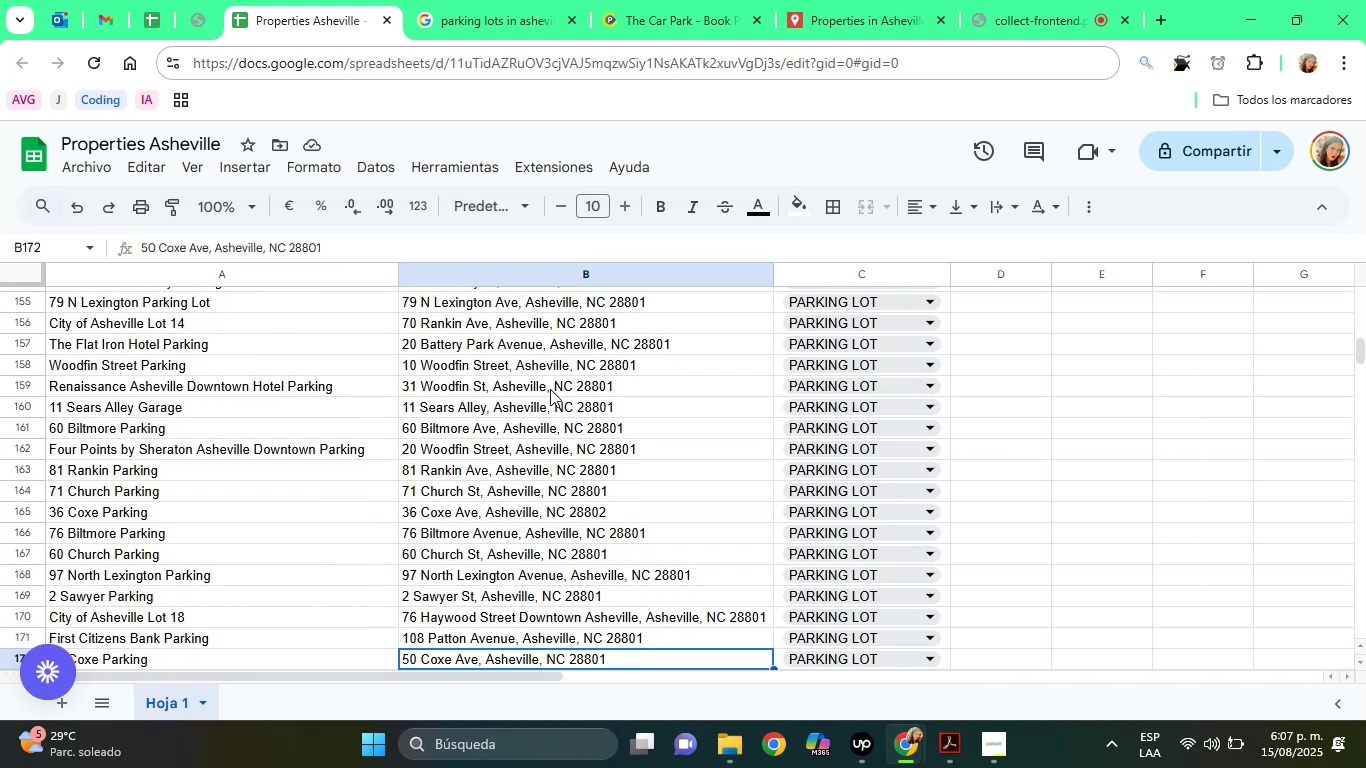 
key(ArrowDown)
 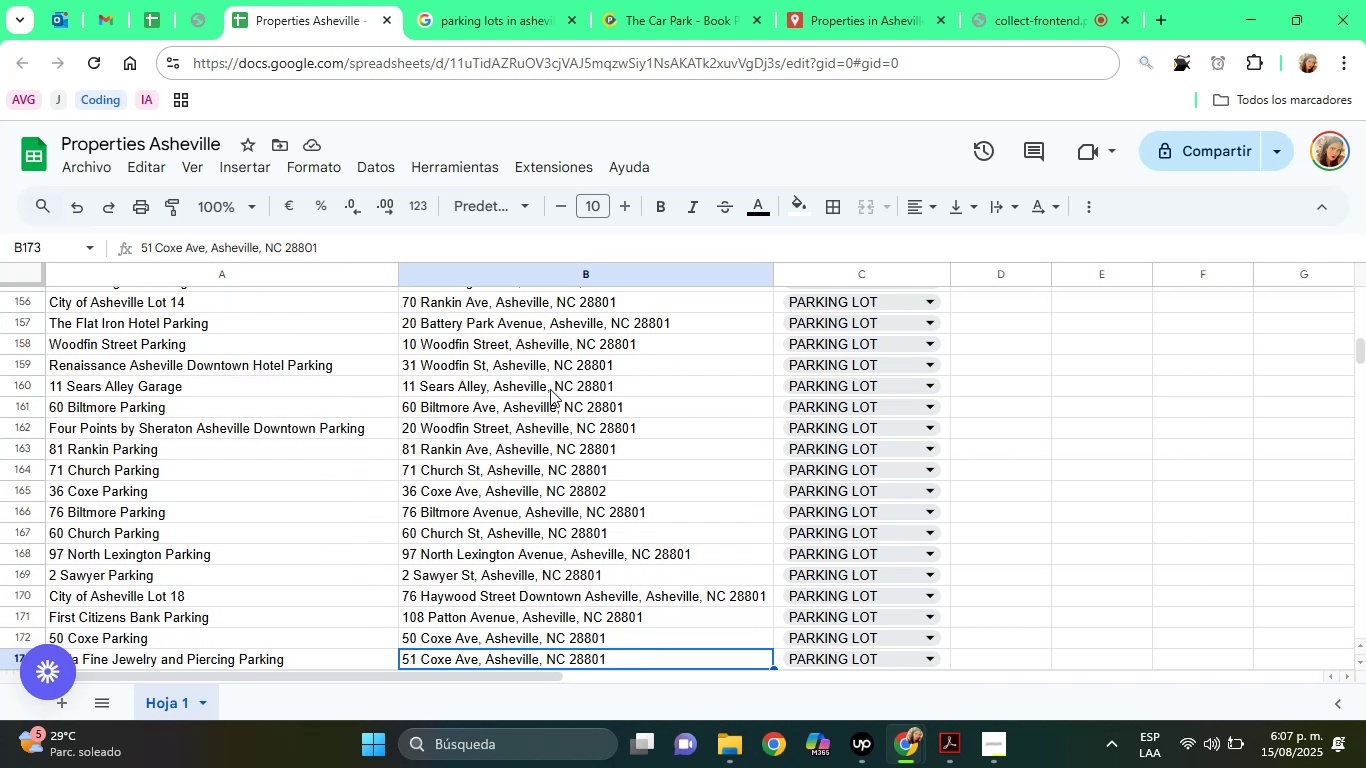 
key(ArrowDown)
 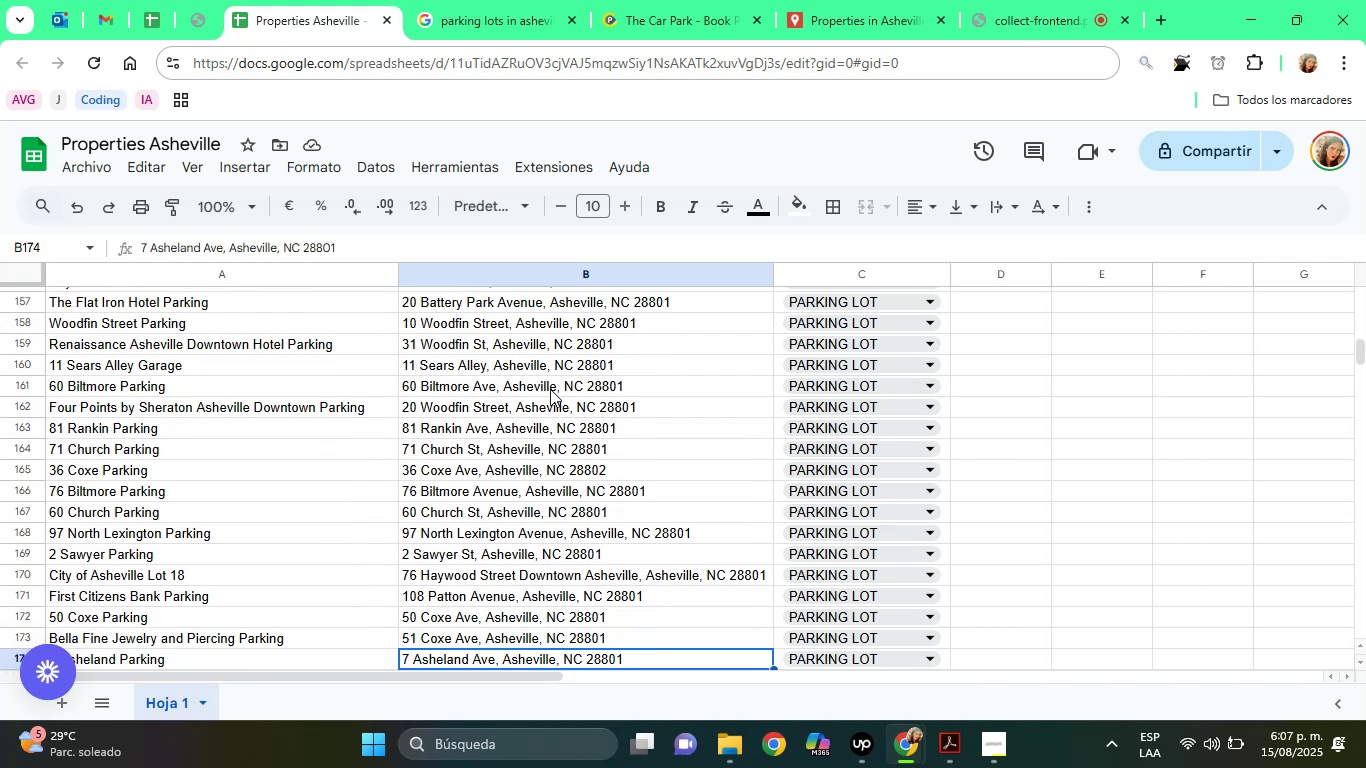 
key(ArrowDown)
 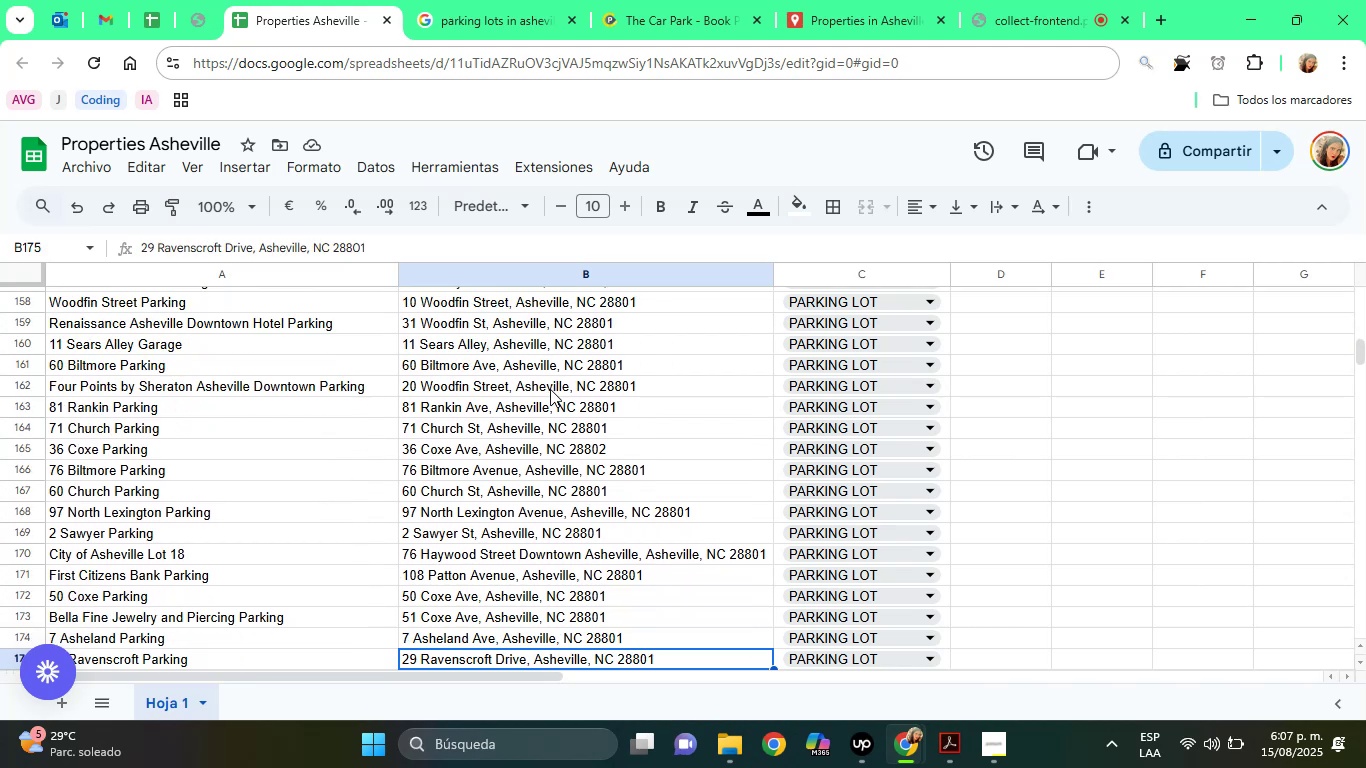 
key(ArrowDown)
 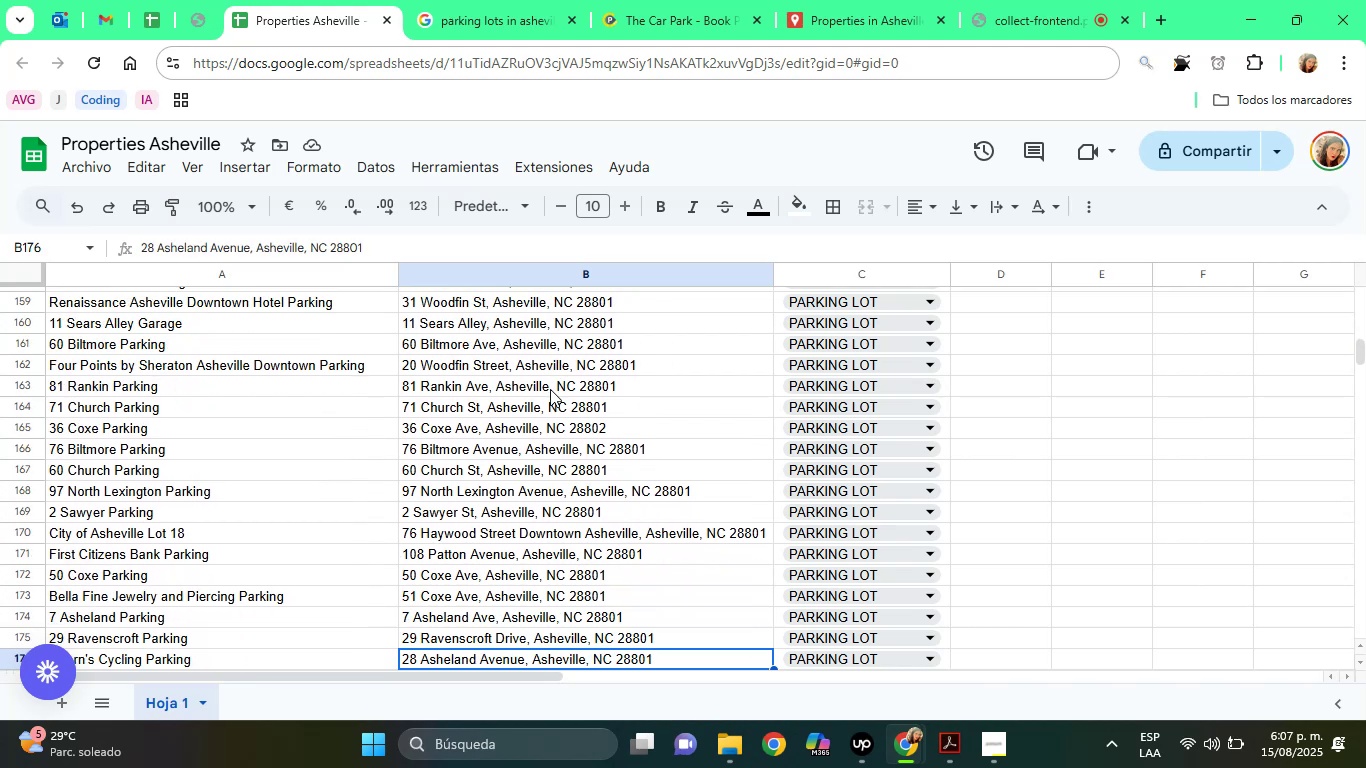 
key(ArrowDown)
 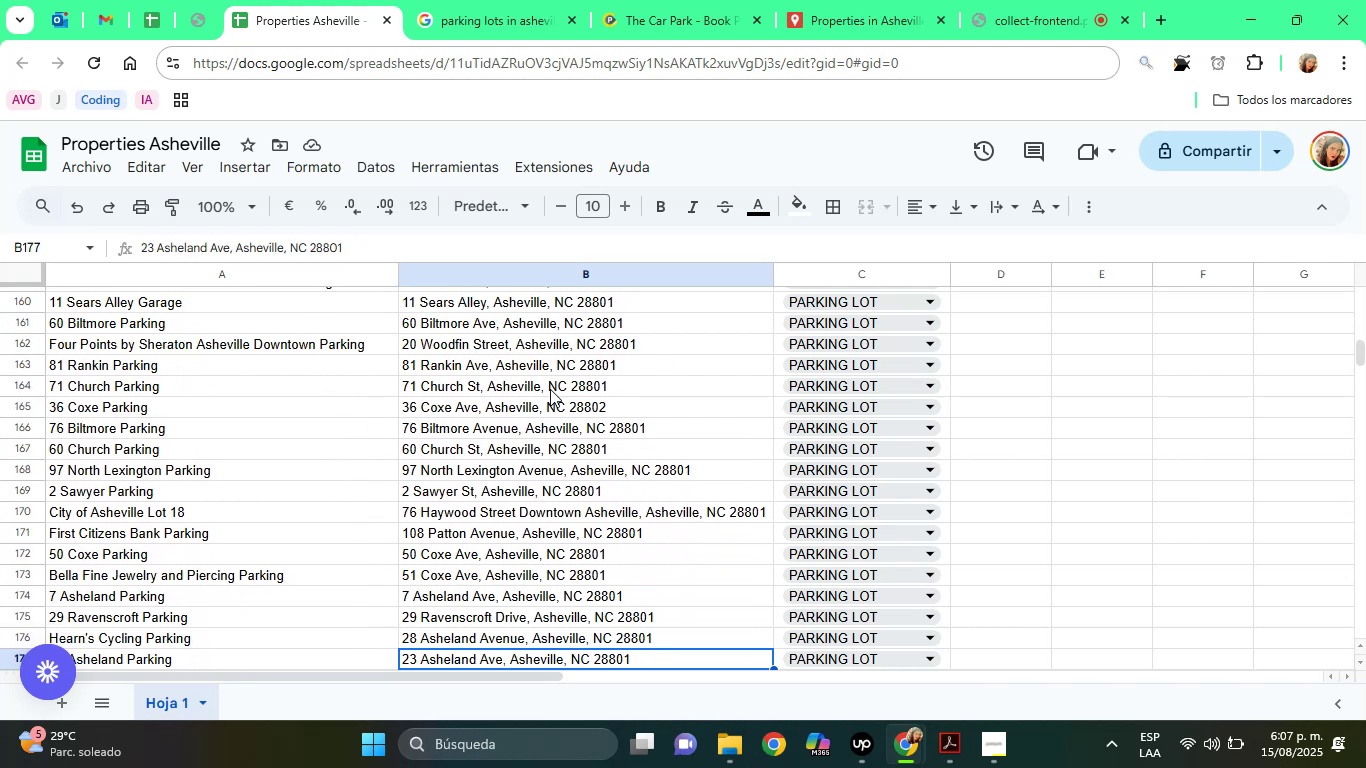 
key(ArrowDown)
 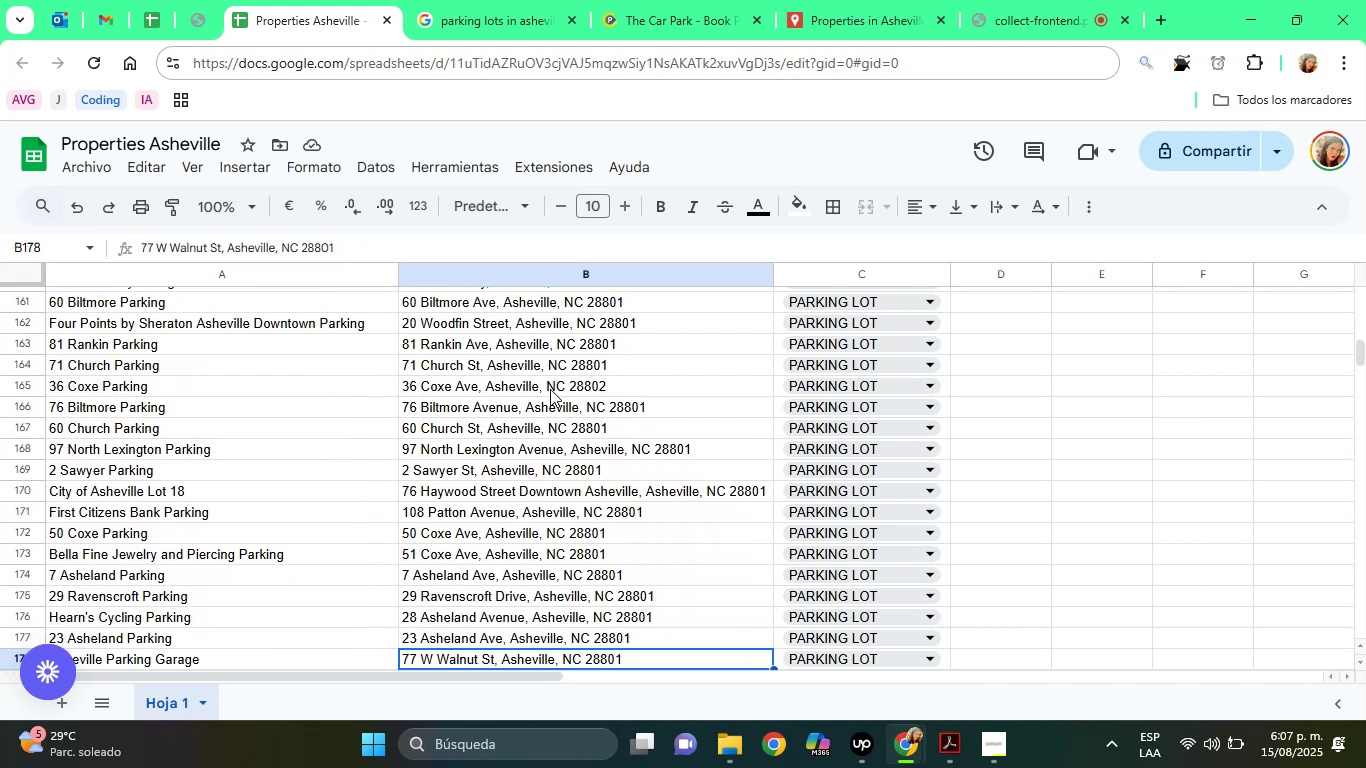 
key(ArrowDown)
 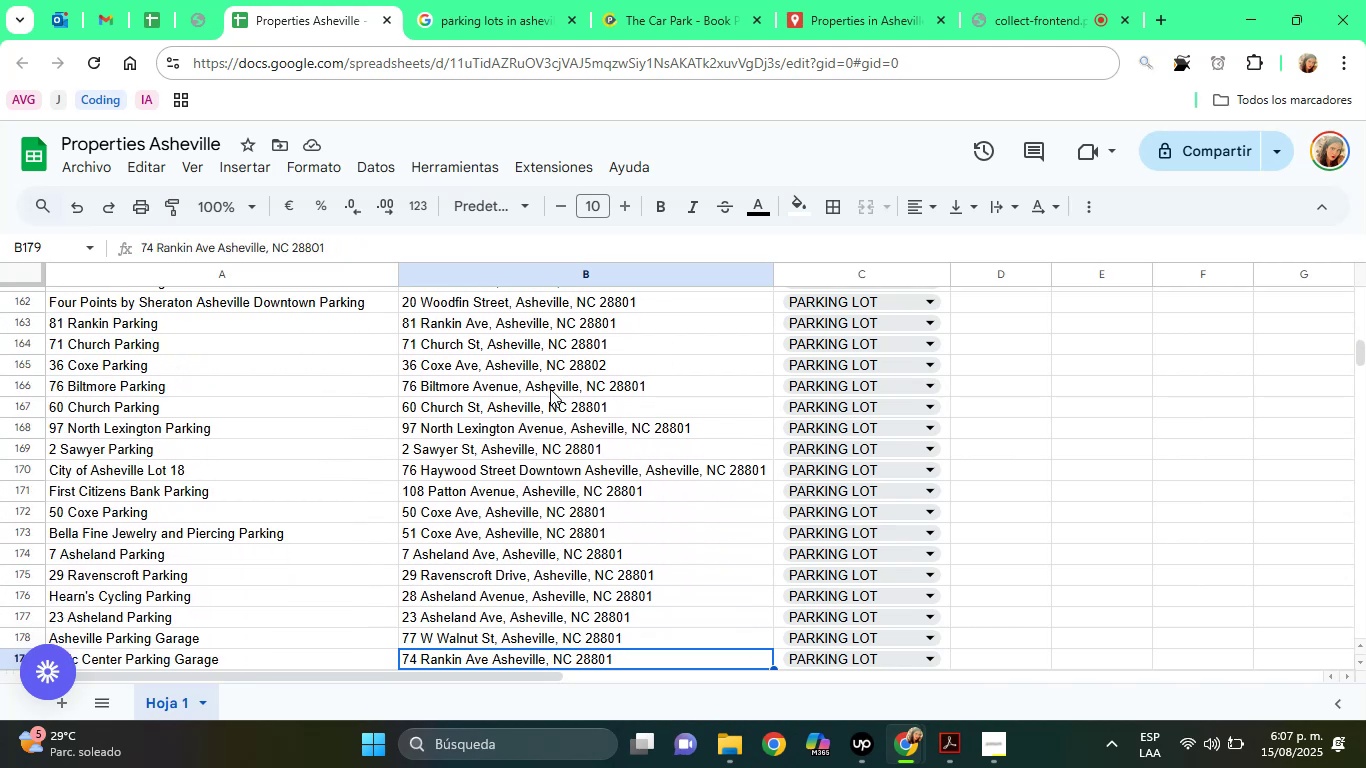 
key(ArrowDown)
 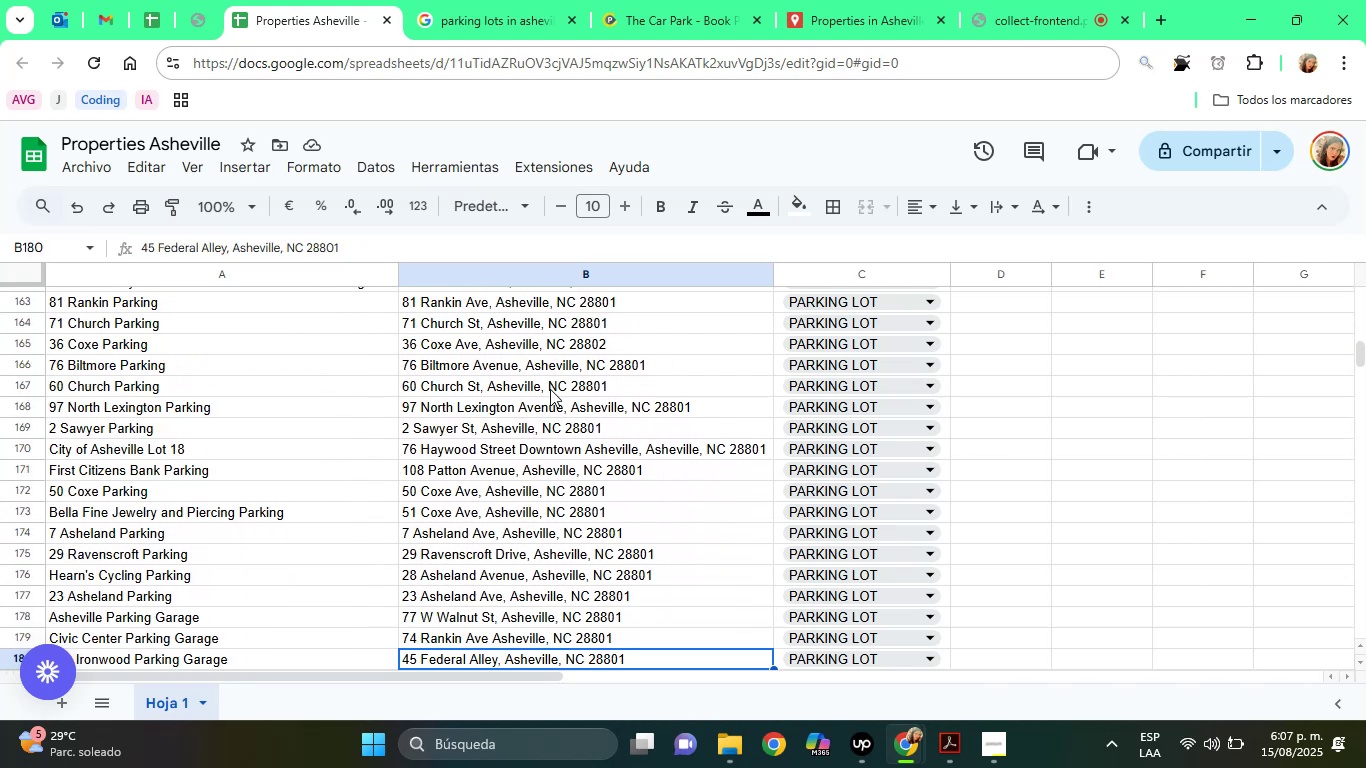 
key(ArrowDown)
 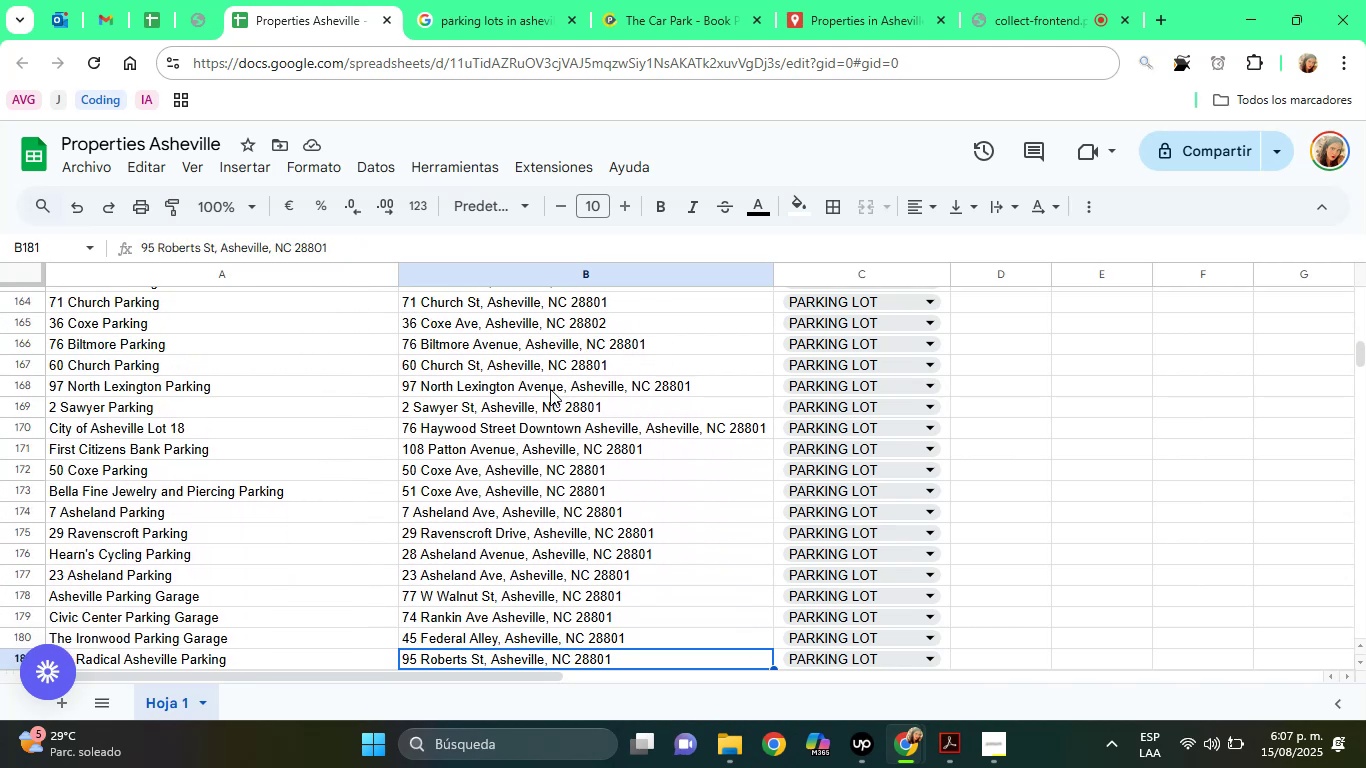 
key(ArrowDown)
 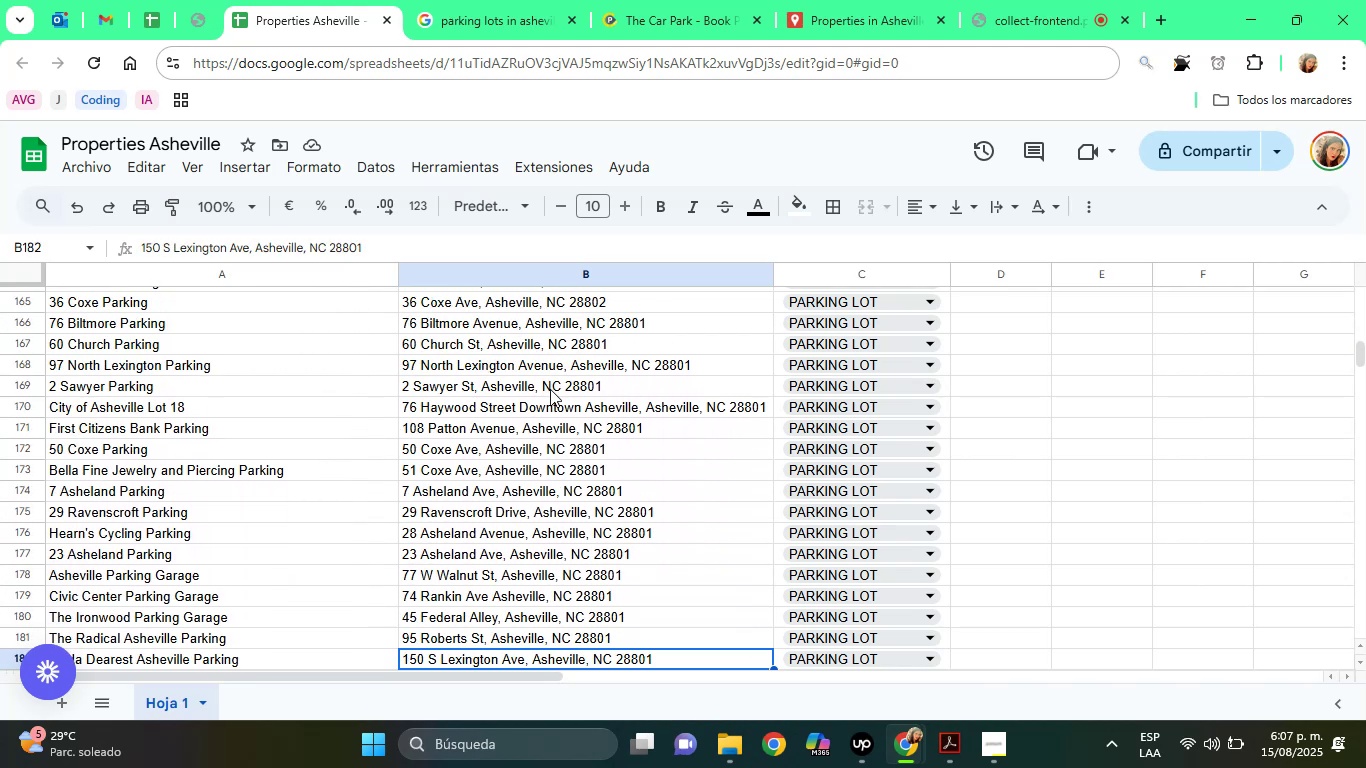 
key(ArrowDown)
 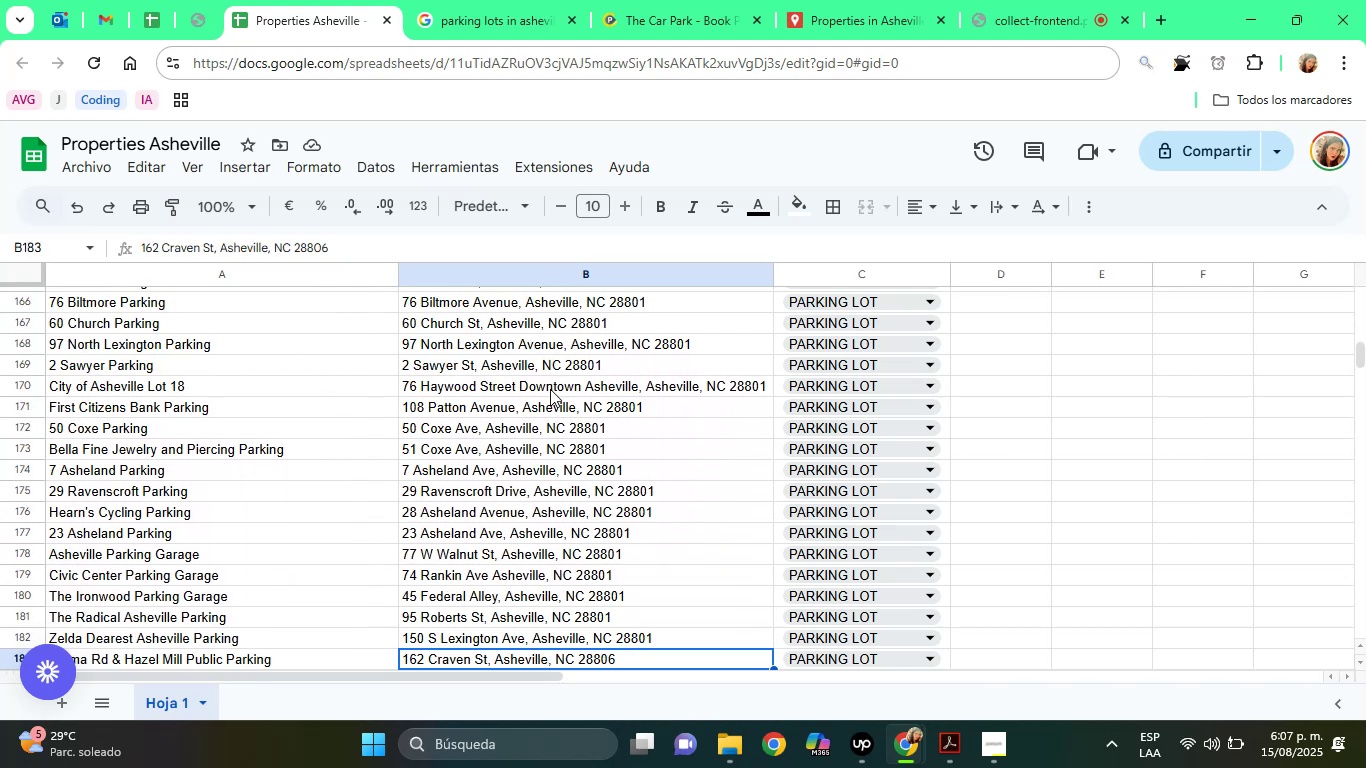 
key(ArrowDown)
 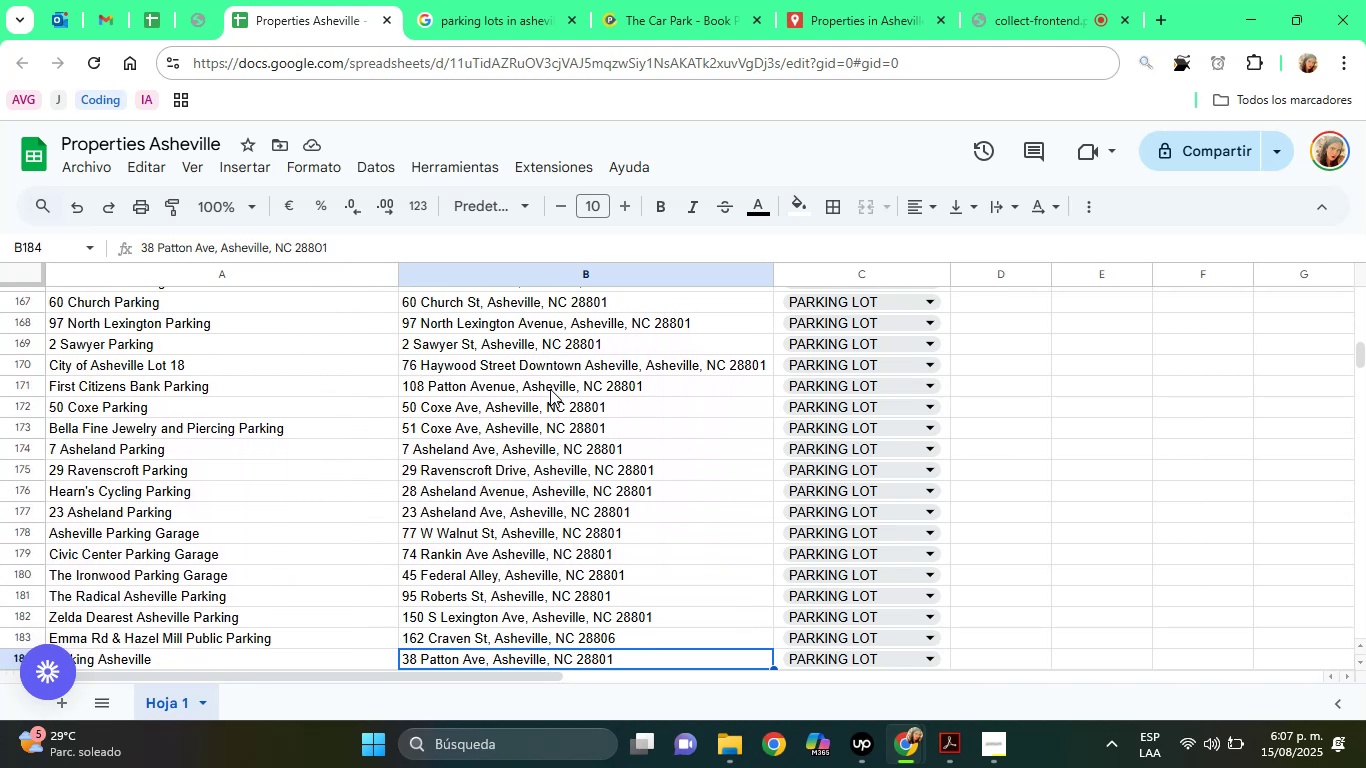 
key(ArrowDown)
 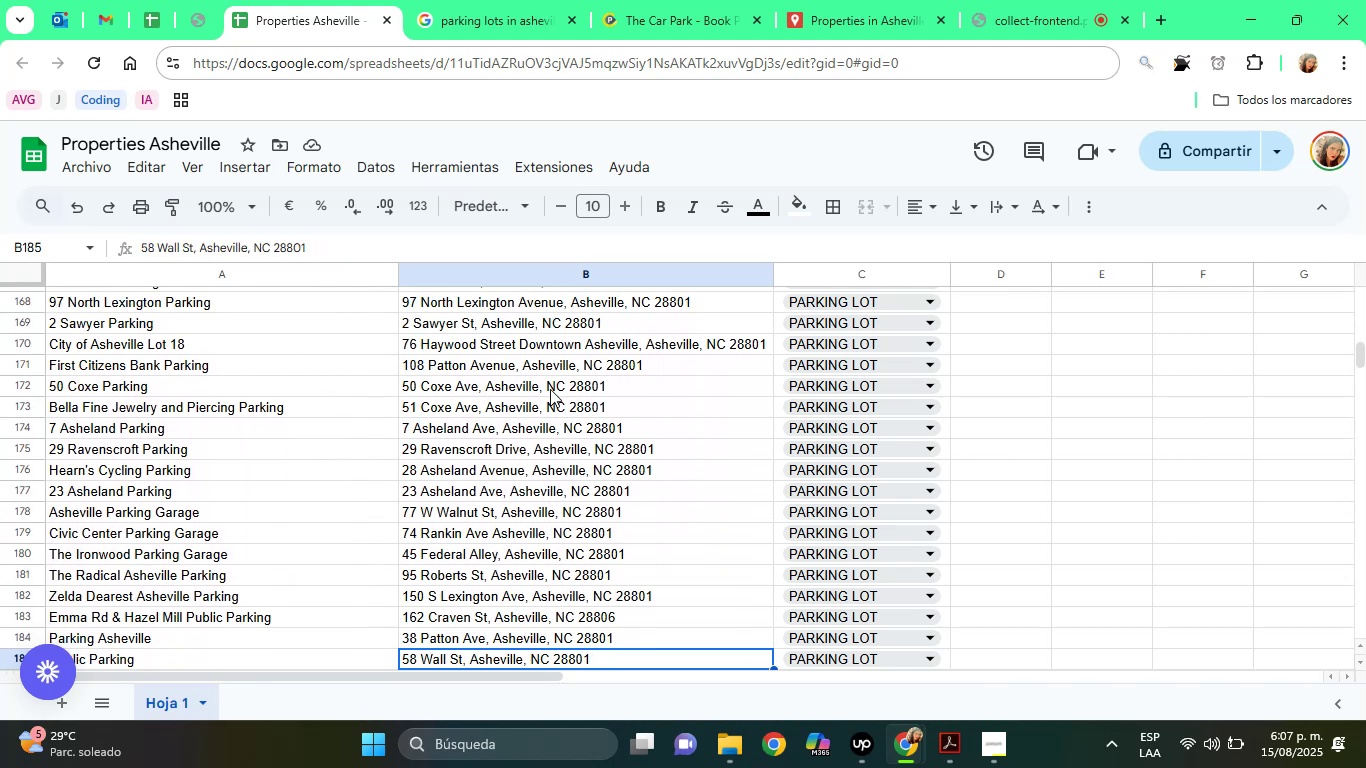 
key(ArrowDown)
 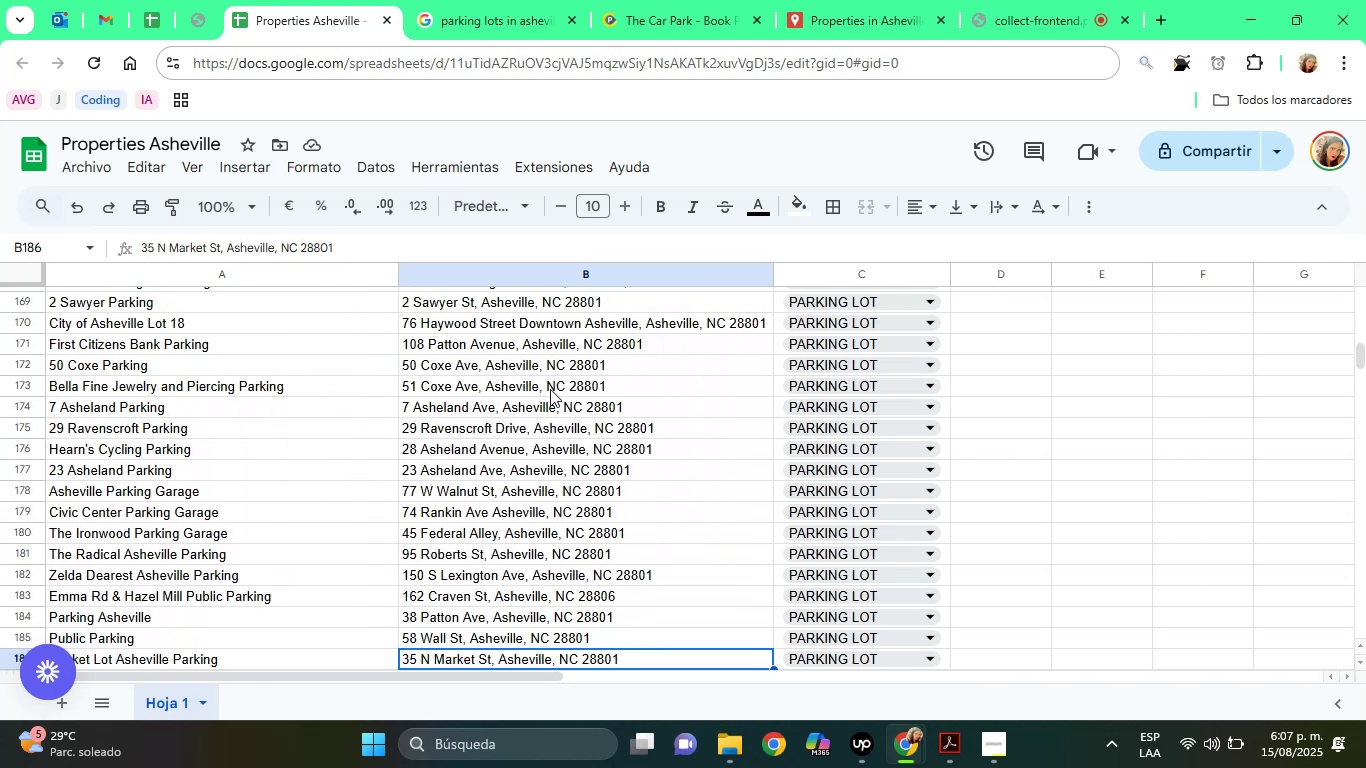 
key(ArrowDown)
 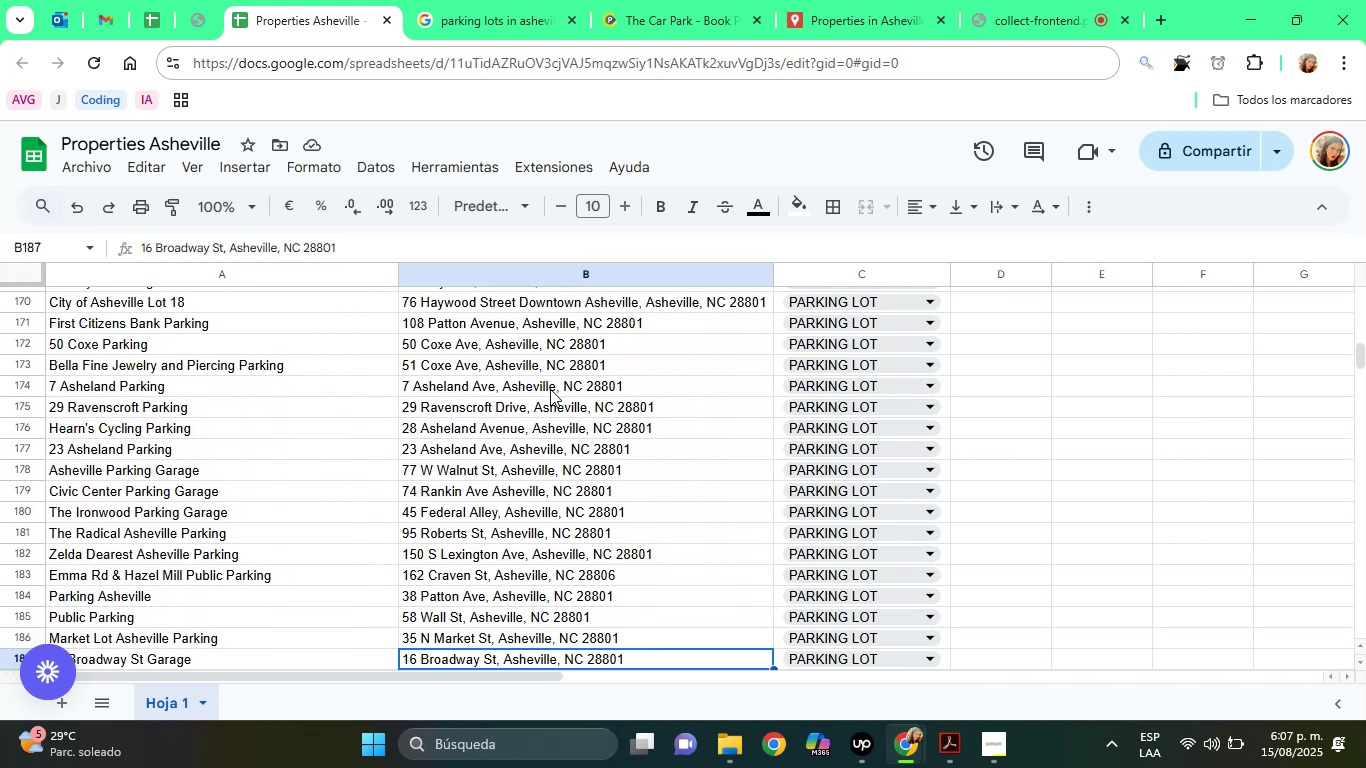 
key(ArrowDown)
 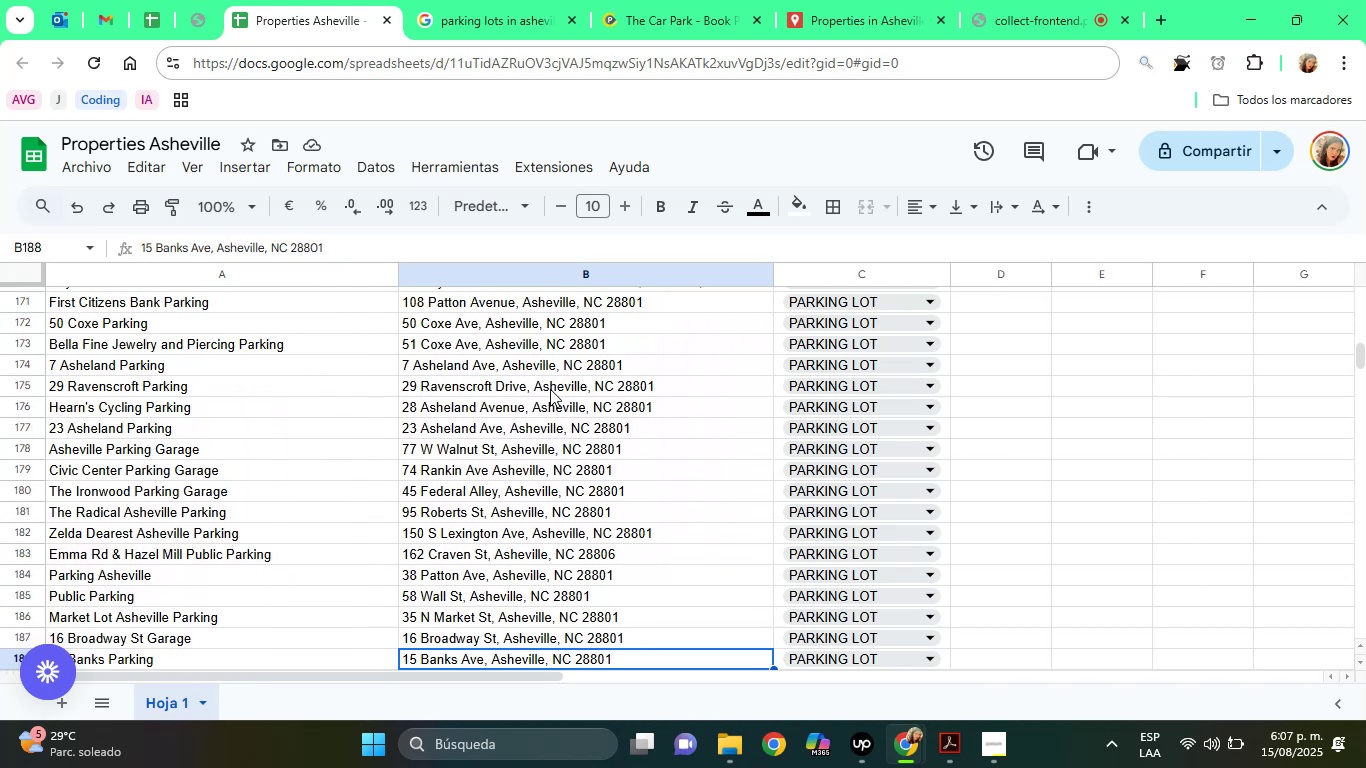 
key(ArrowDown)
 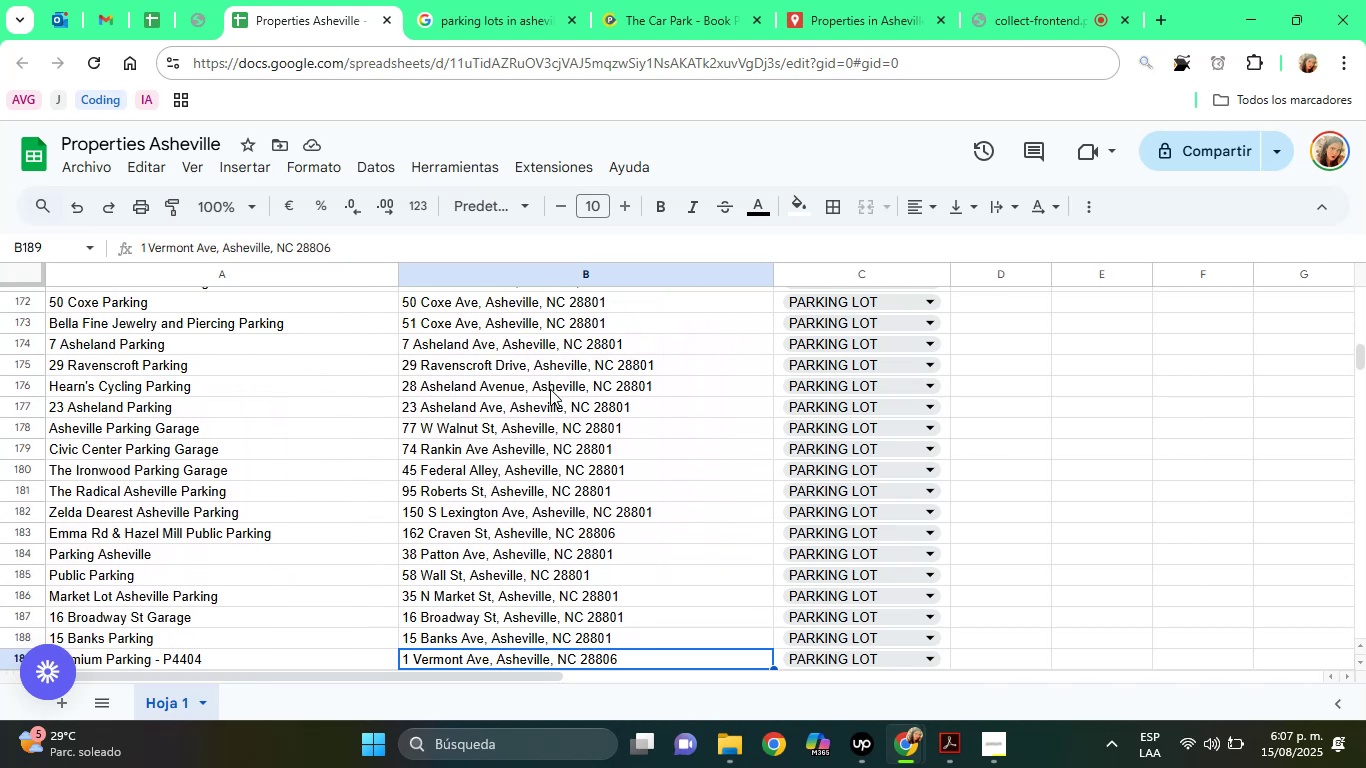 
key(ArrowDown)
 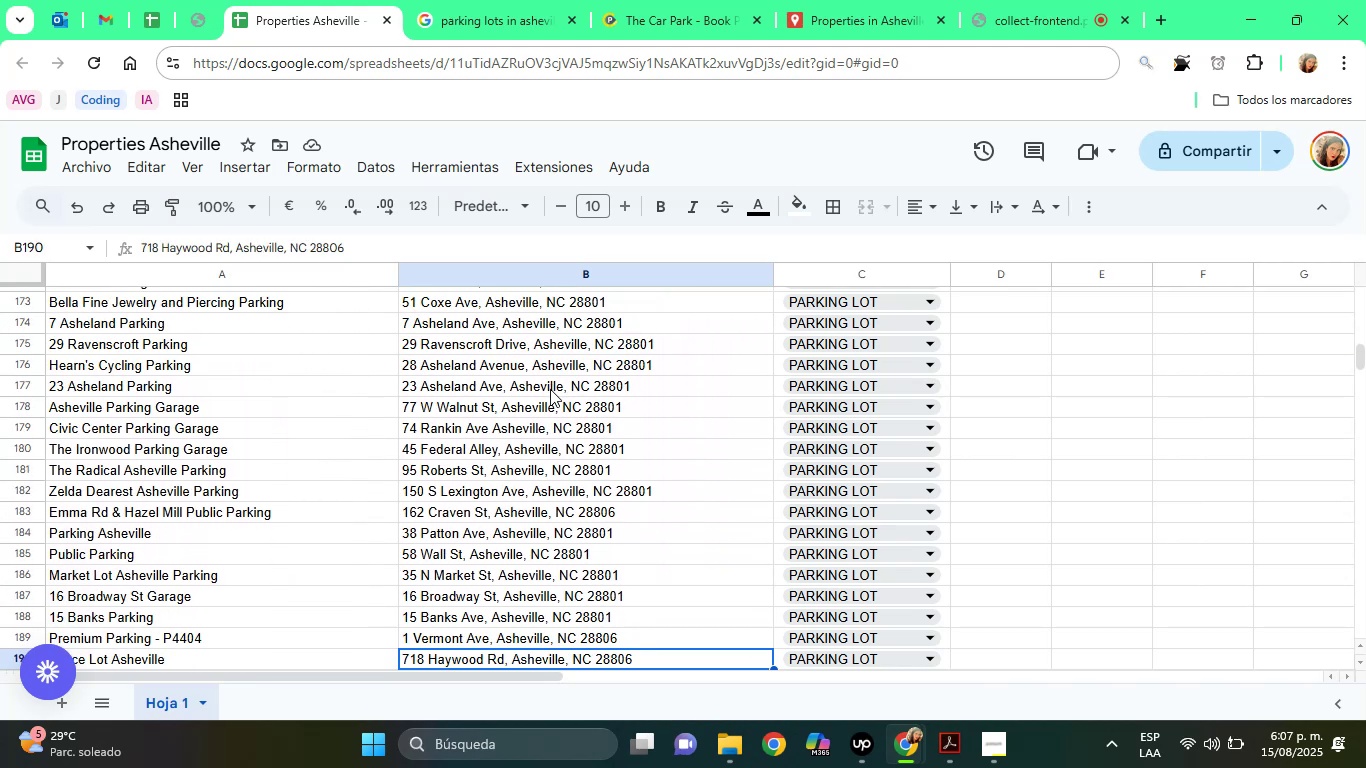 
key(ArrowDown)
 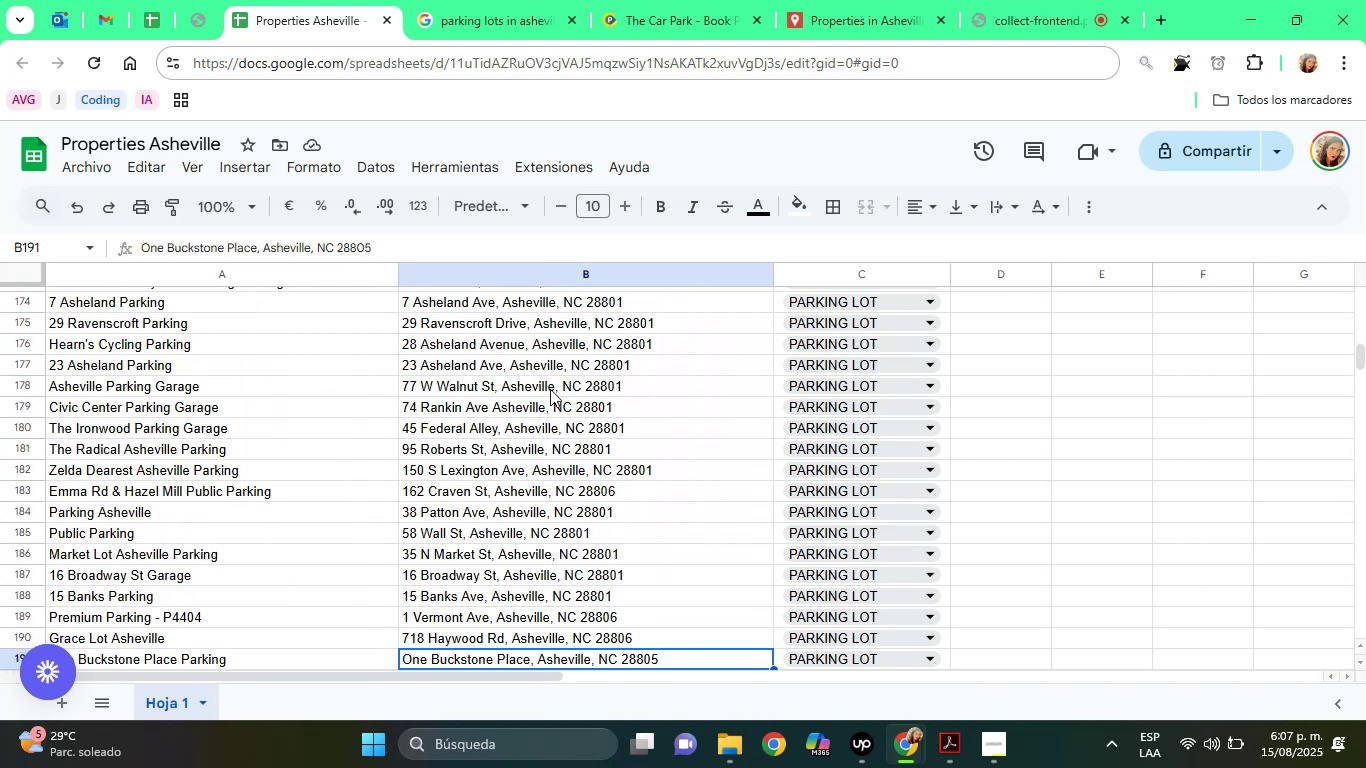 
key(ArrowDown)
 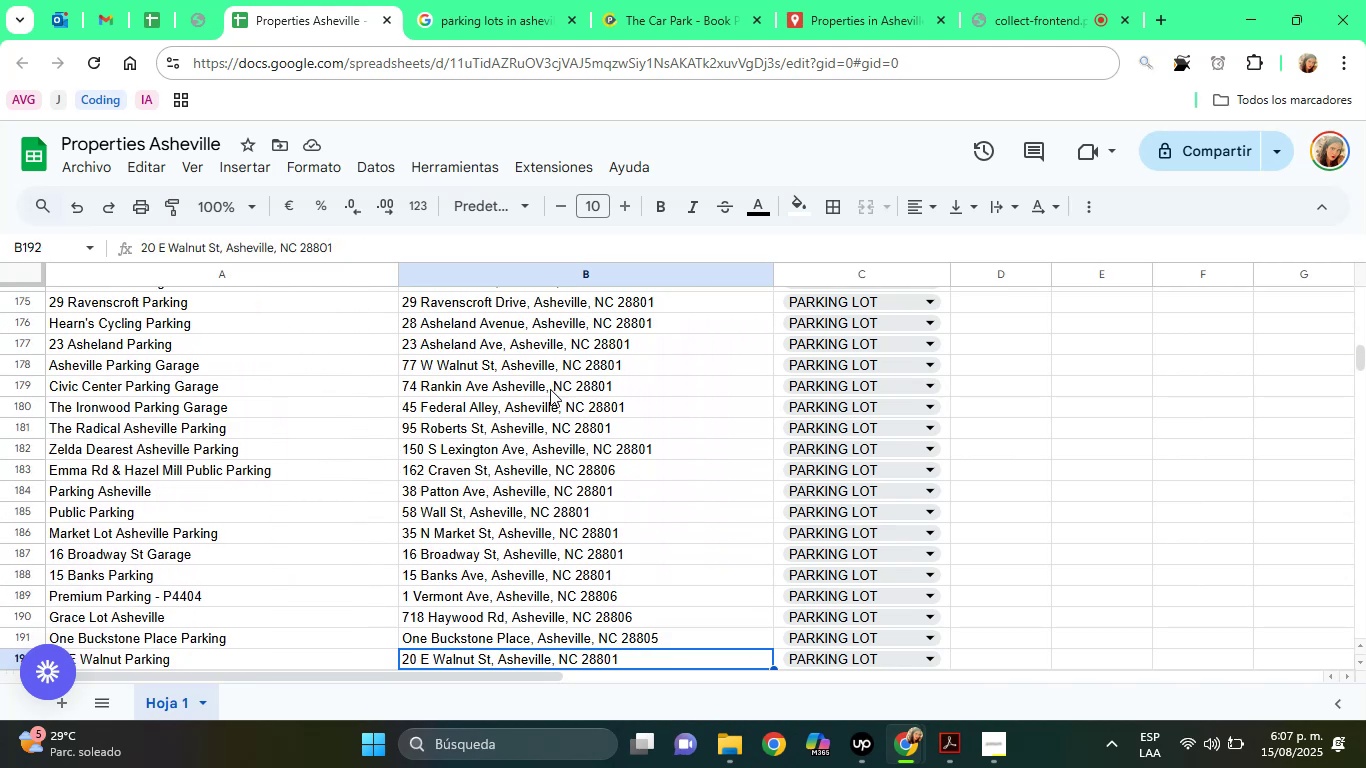 
key(ArrowUp)
 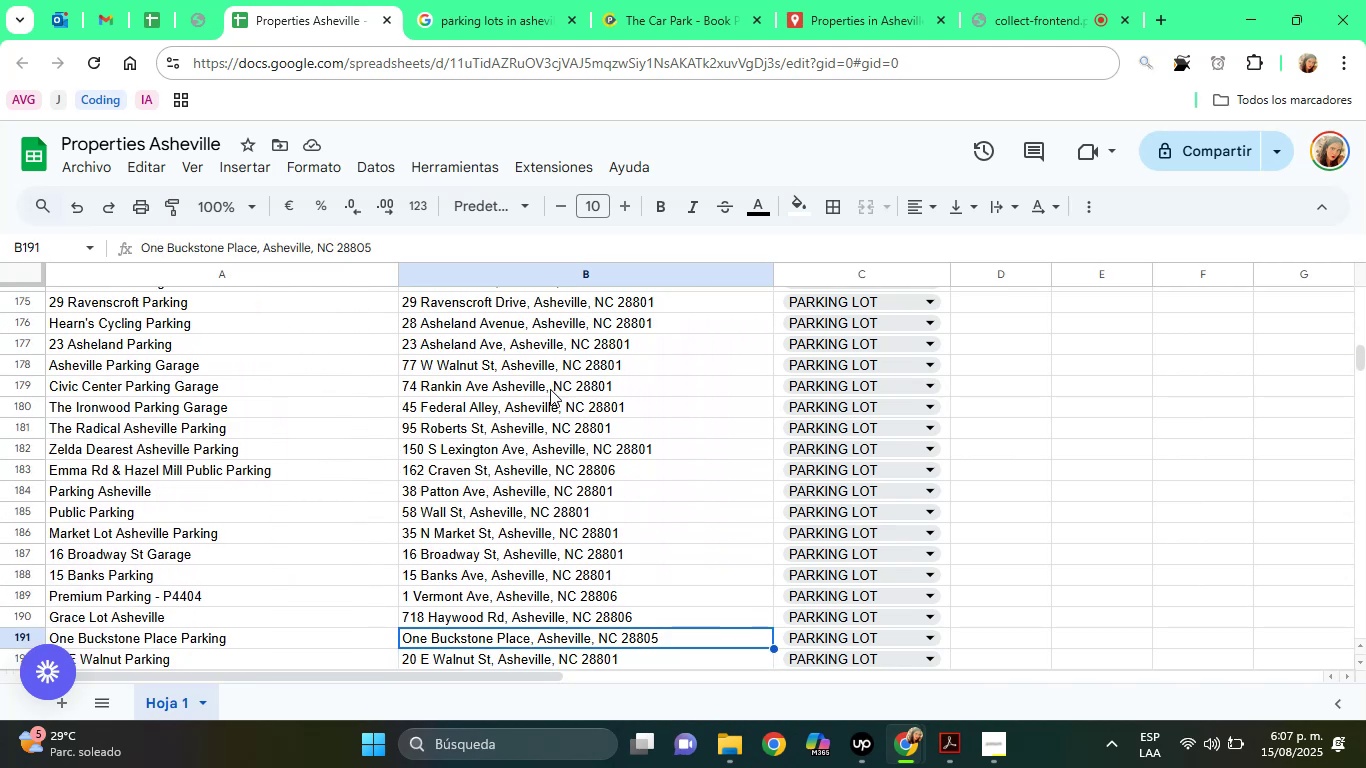 
key(ArrowUp)
 